 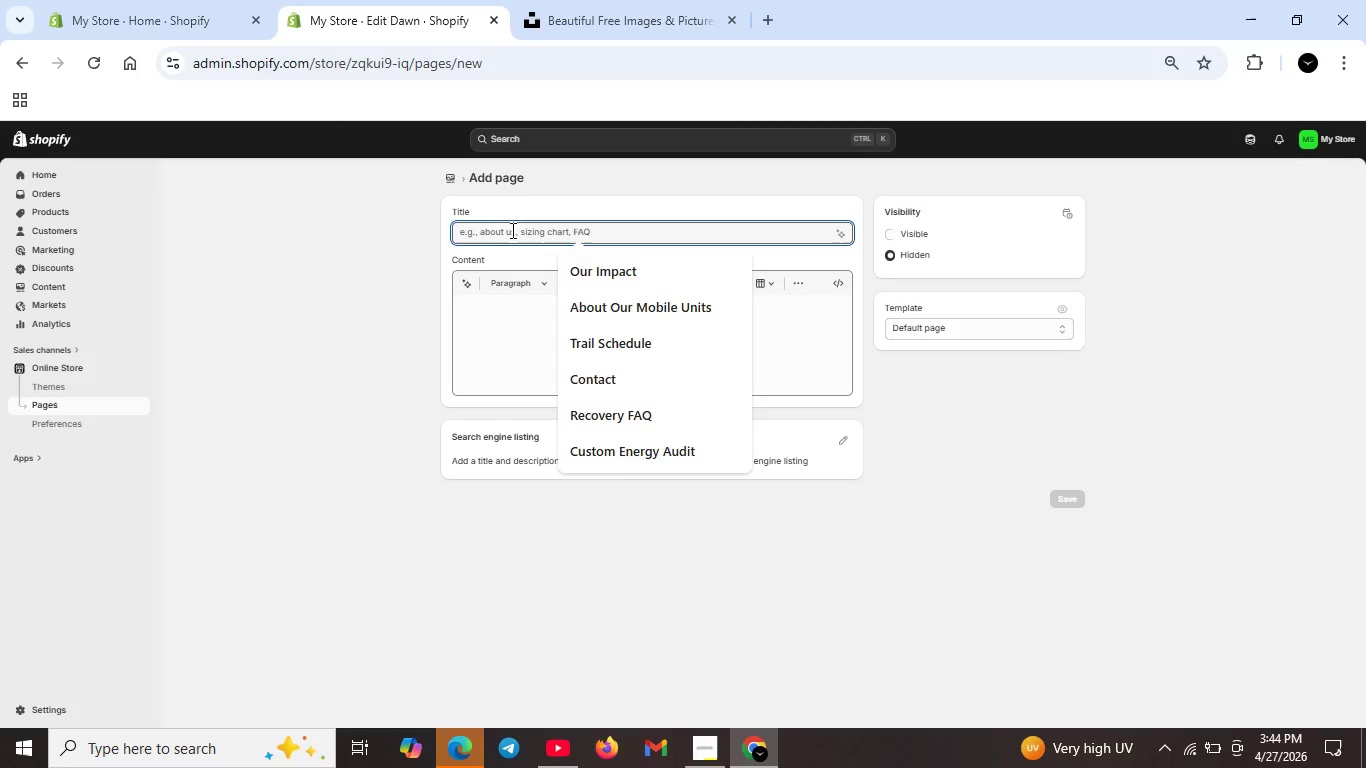 
type(Abiut Us )
 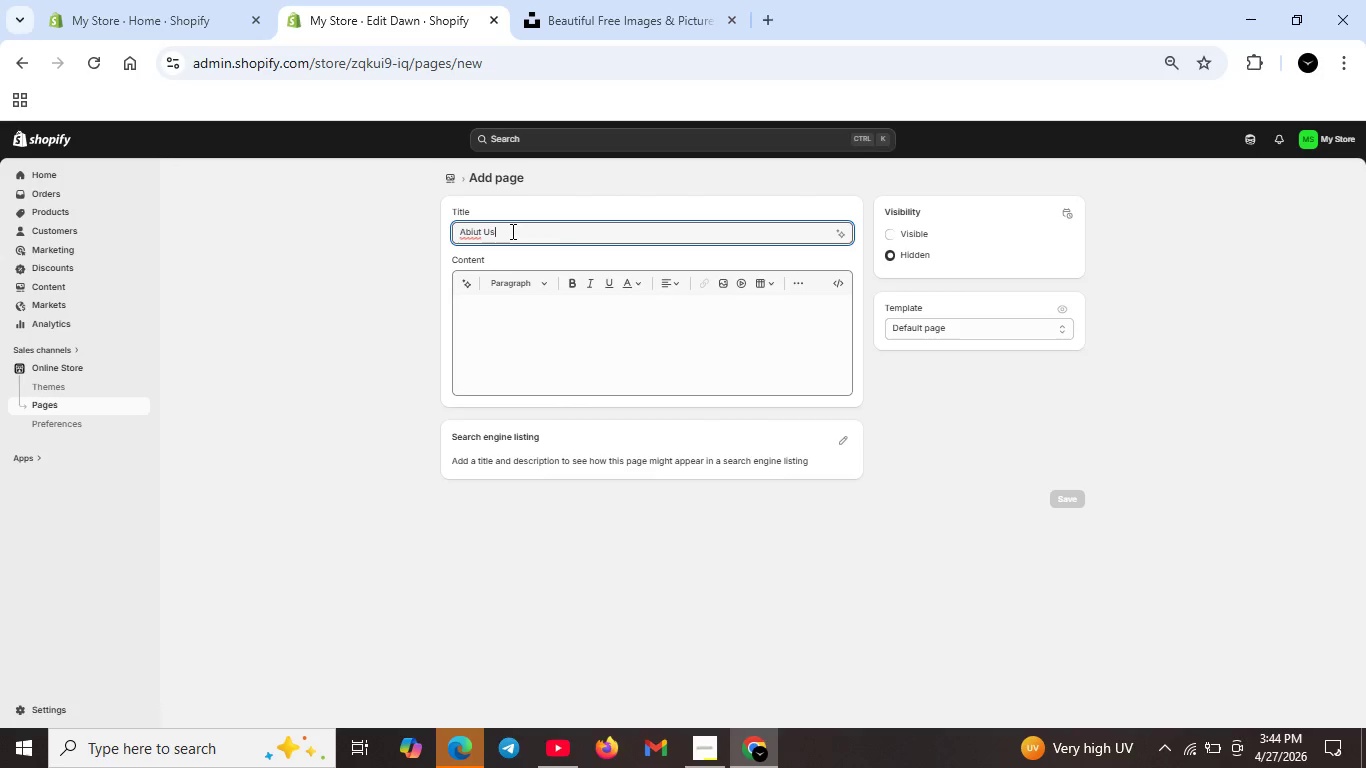 
key(ArrowLeft)
 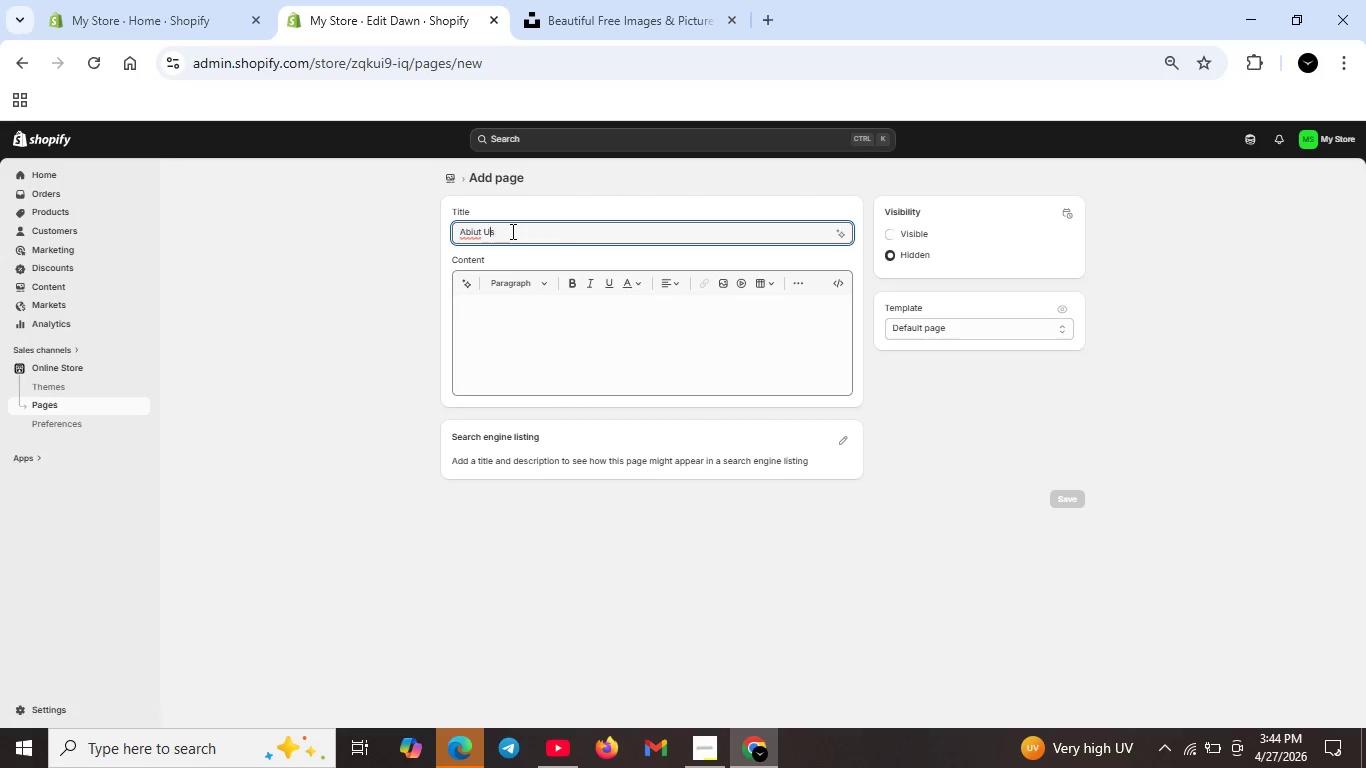 
key(ArrowLeft)
 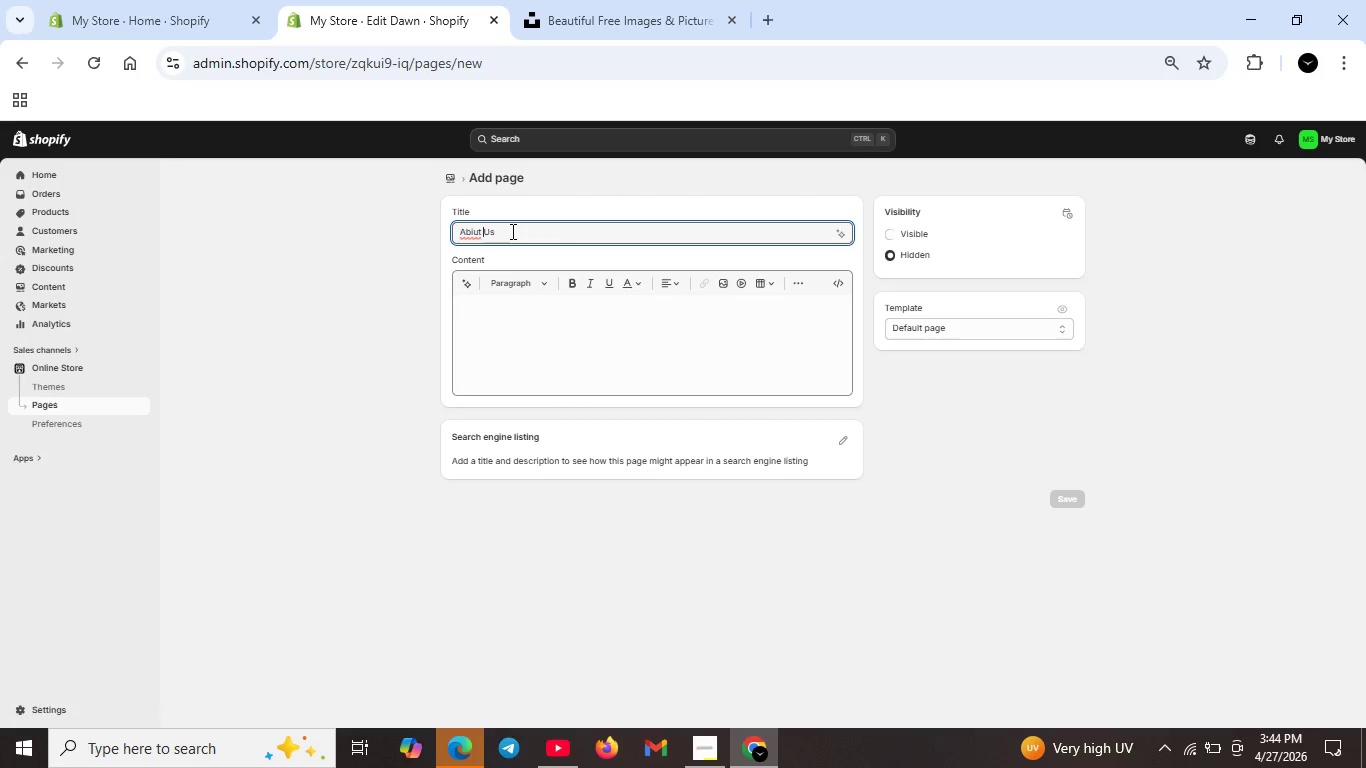 
key(ArrowLeft)
 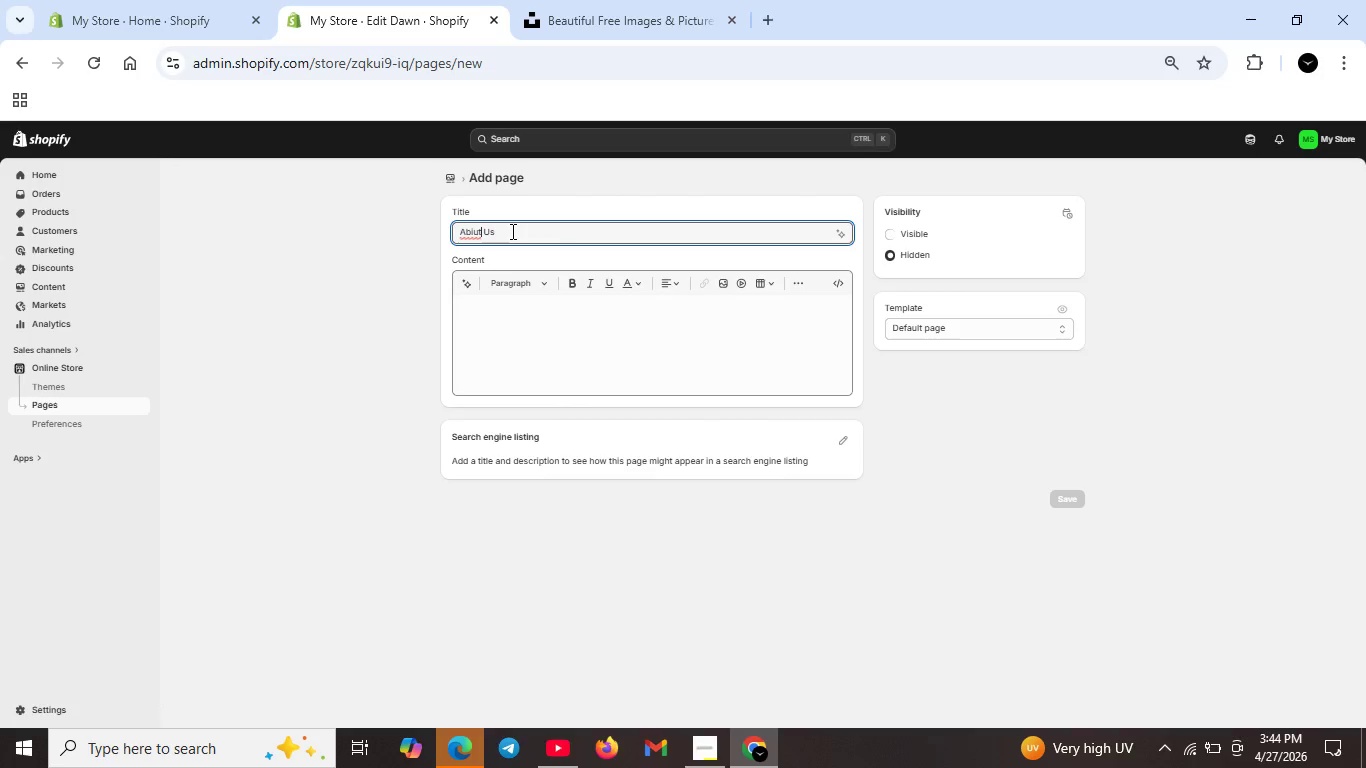 
key(ArrowLeft)
 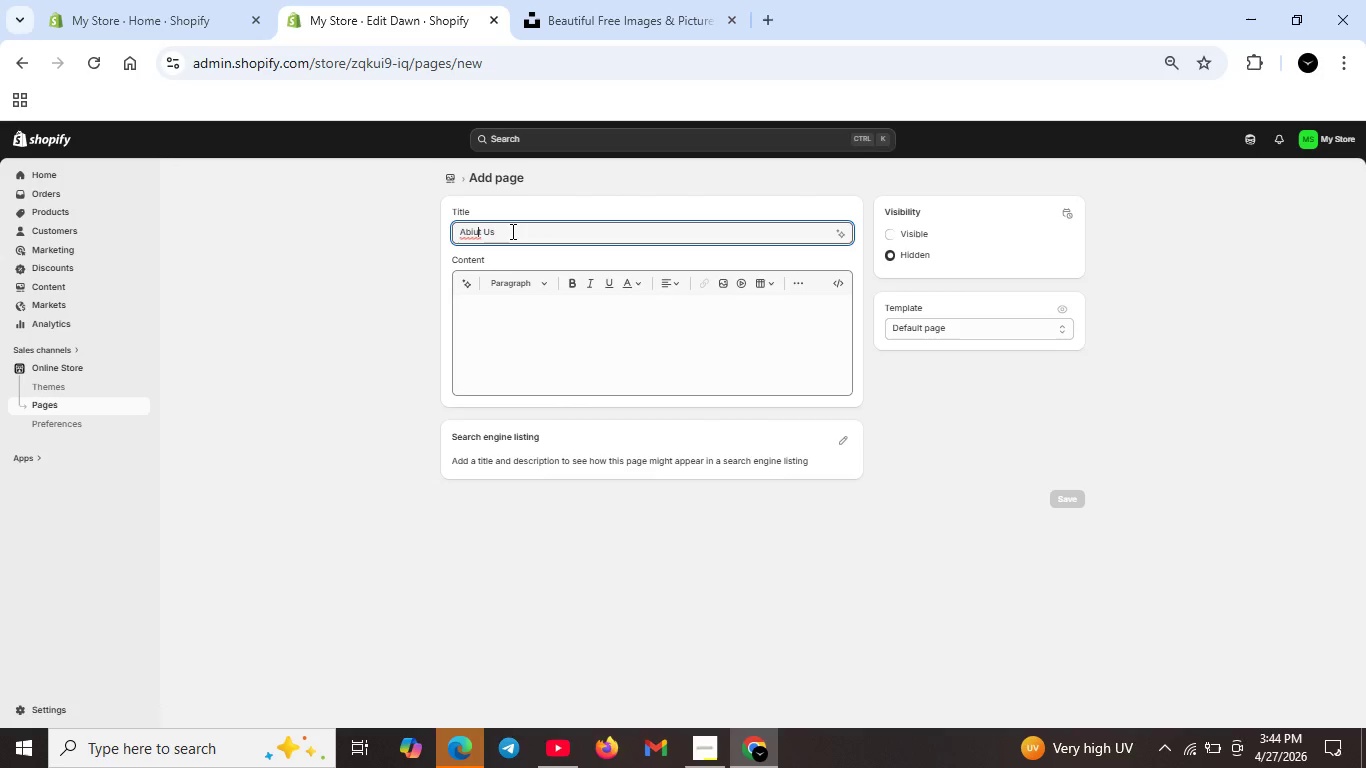 
key(ArrowLeft)
 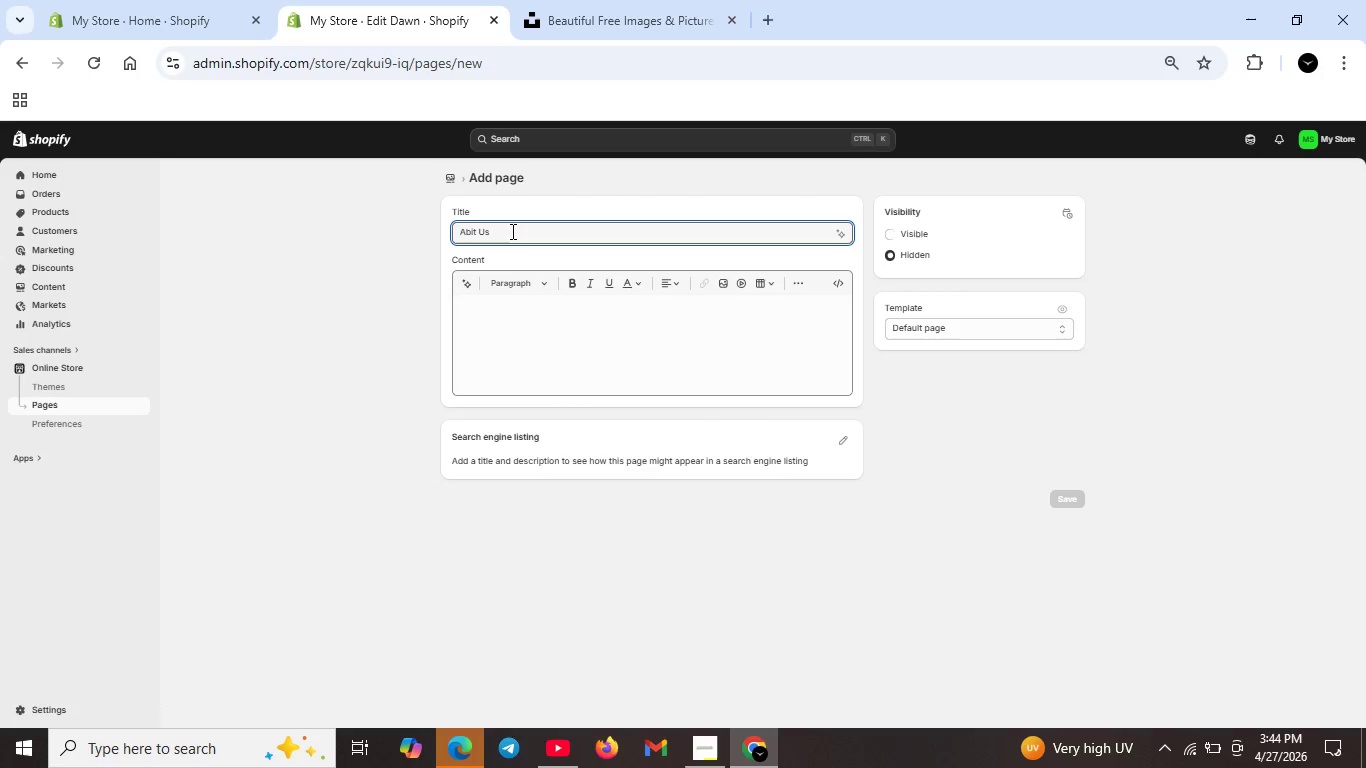 
key(Backspace)
key(Backspace)
type(out)
key(Backspace)
 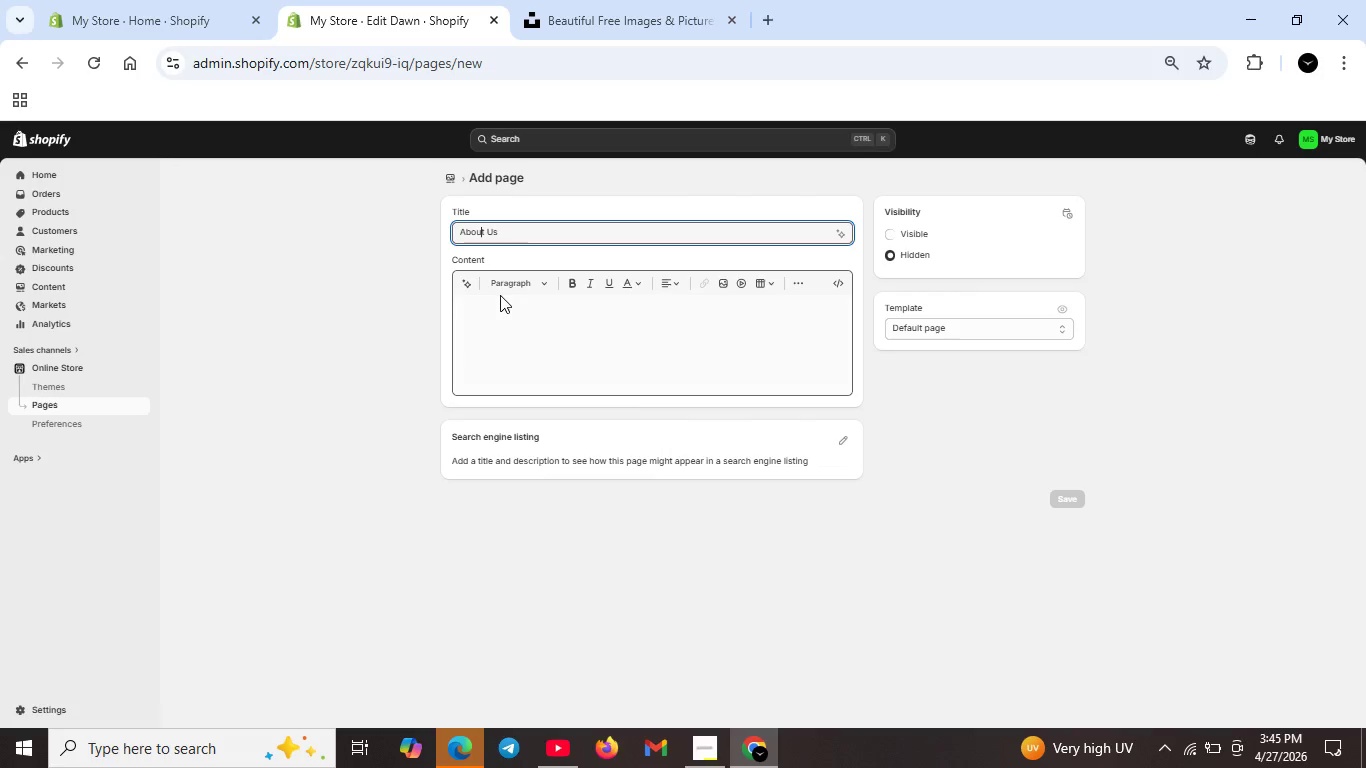 
left_click([500, 295])
 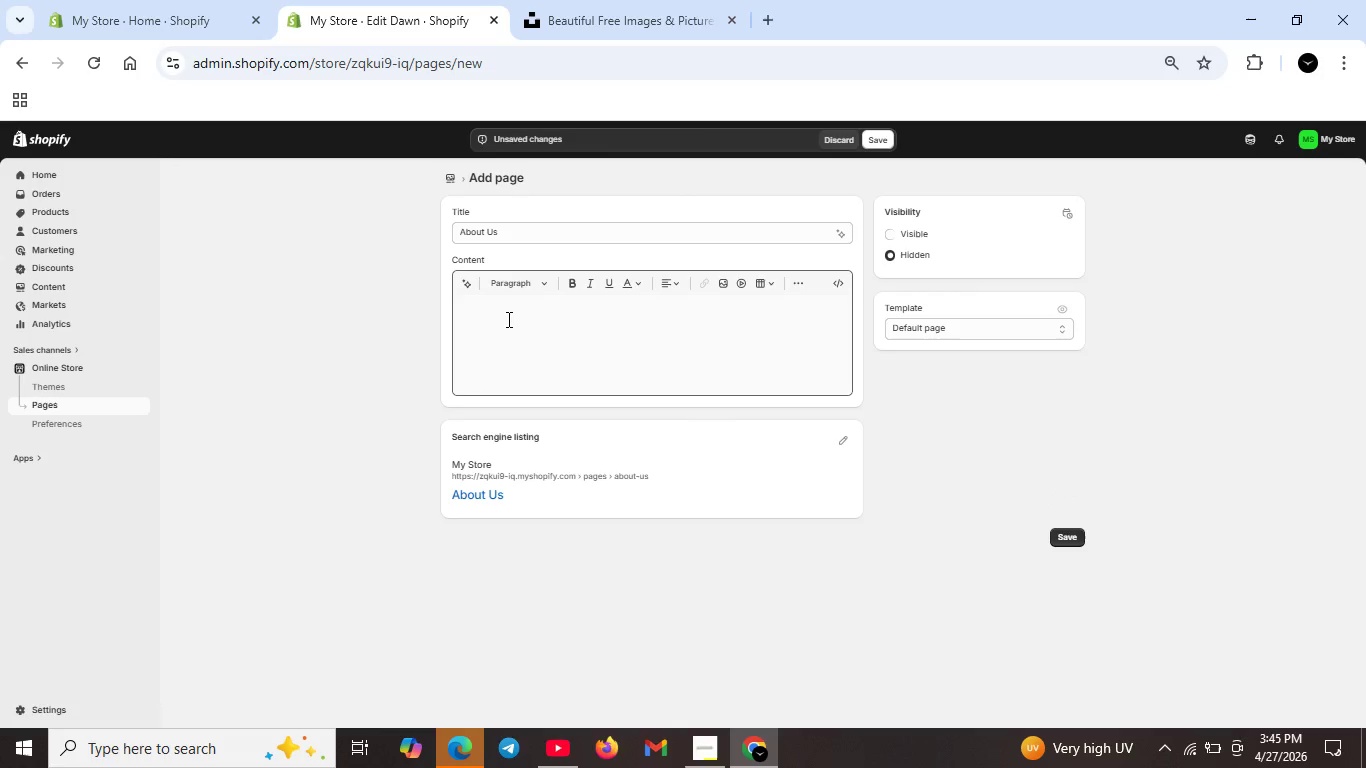 
left_click([509, 323])
 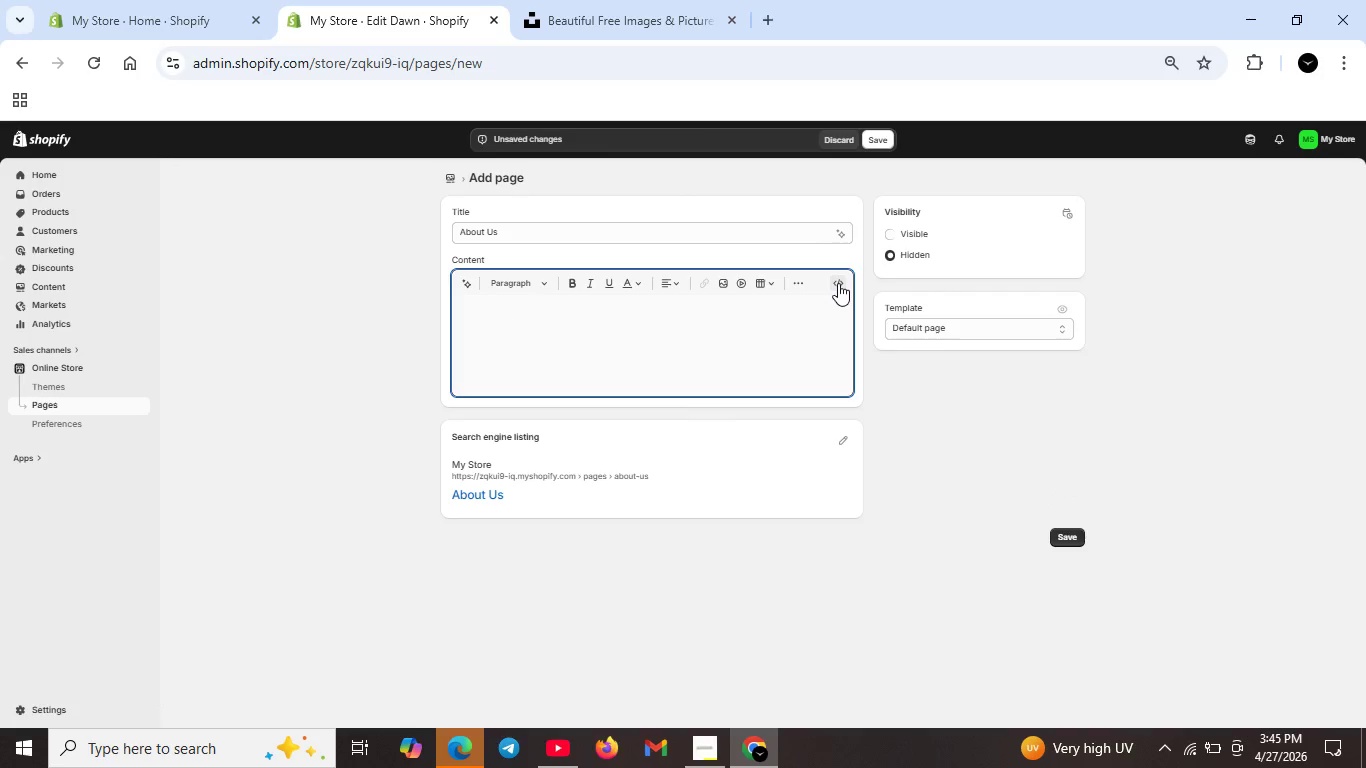 
left_click([838, 283])
 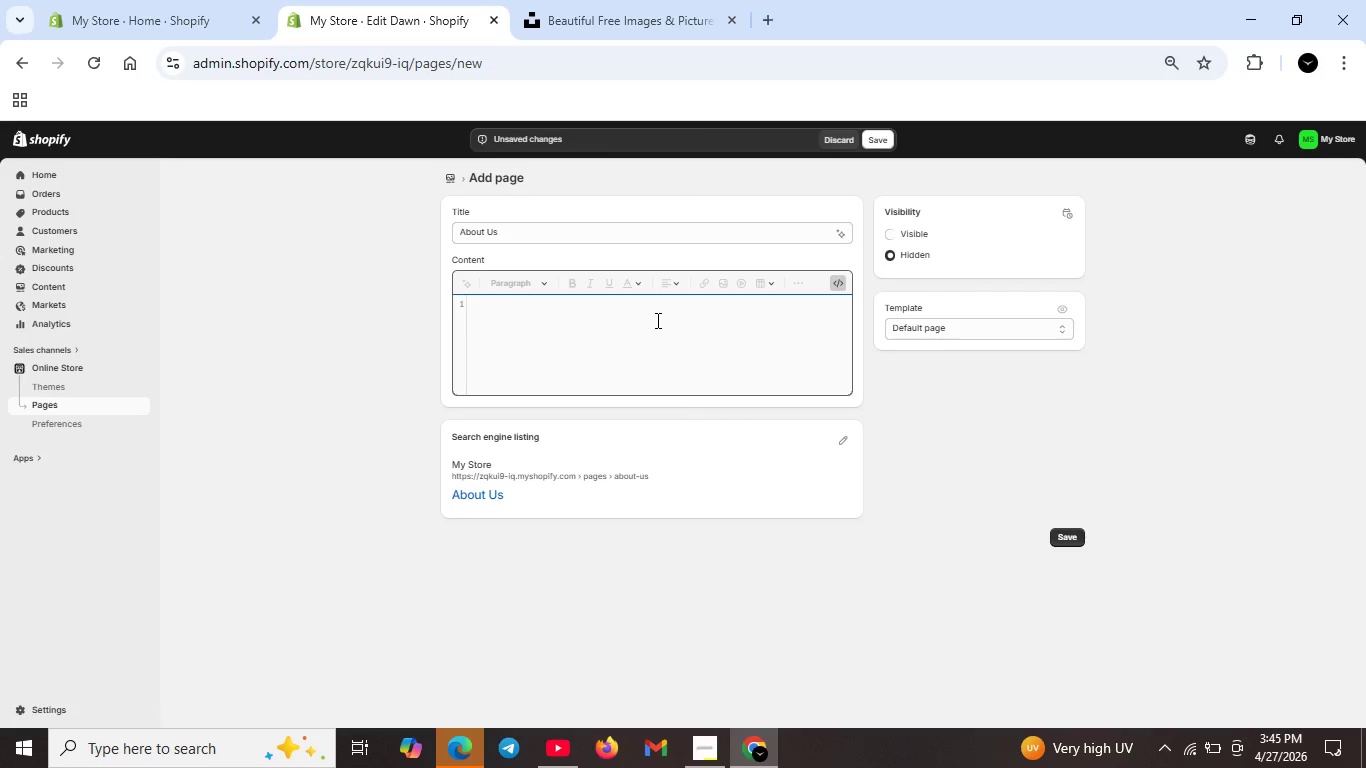 
type(<h2>)
key(Tab)
type(Precison Grooming Tools For Professional Barene)
key(Backspace)
key(Backspace)
key(Backspace)
type(bers</h2>)
 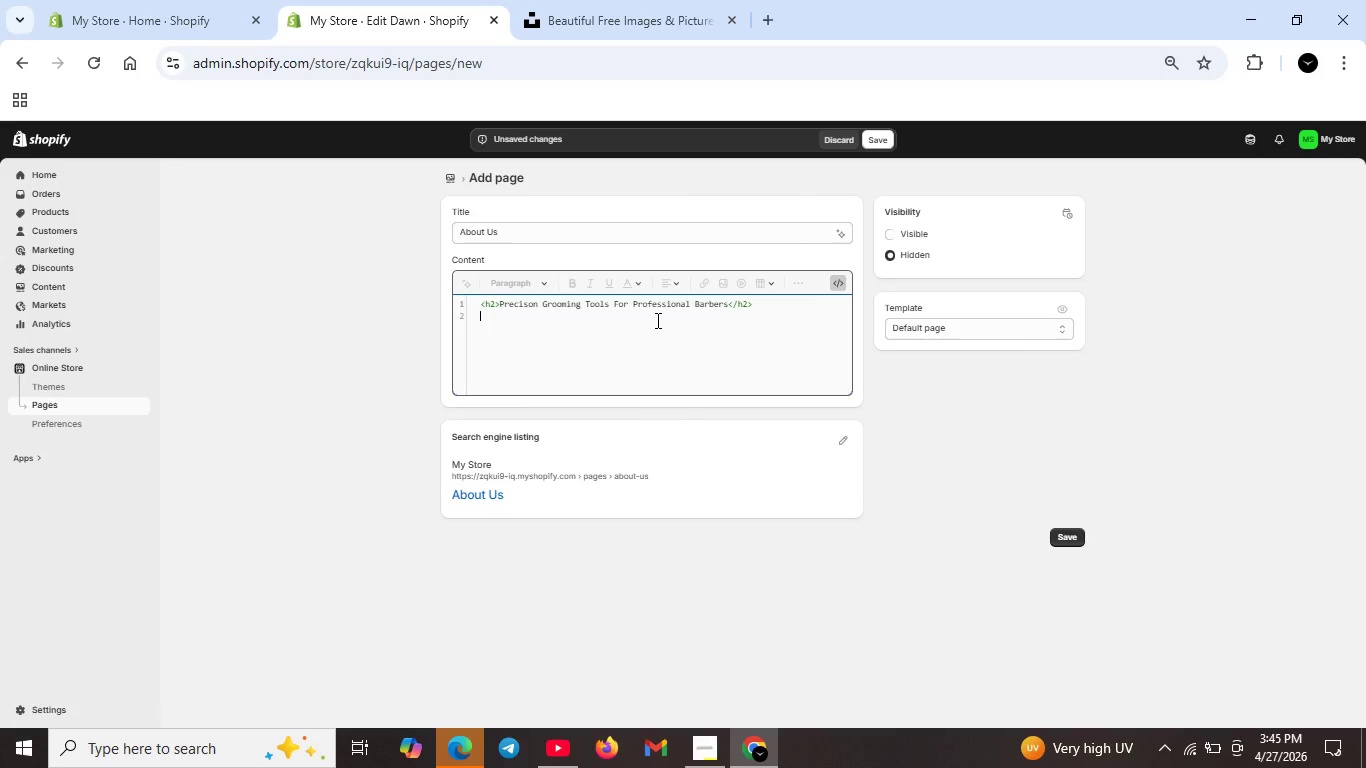 
key(Shift+Enter)
 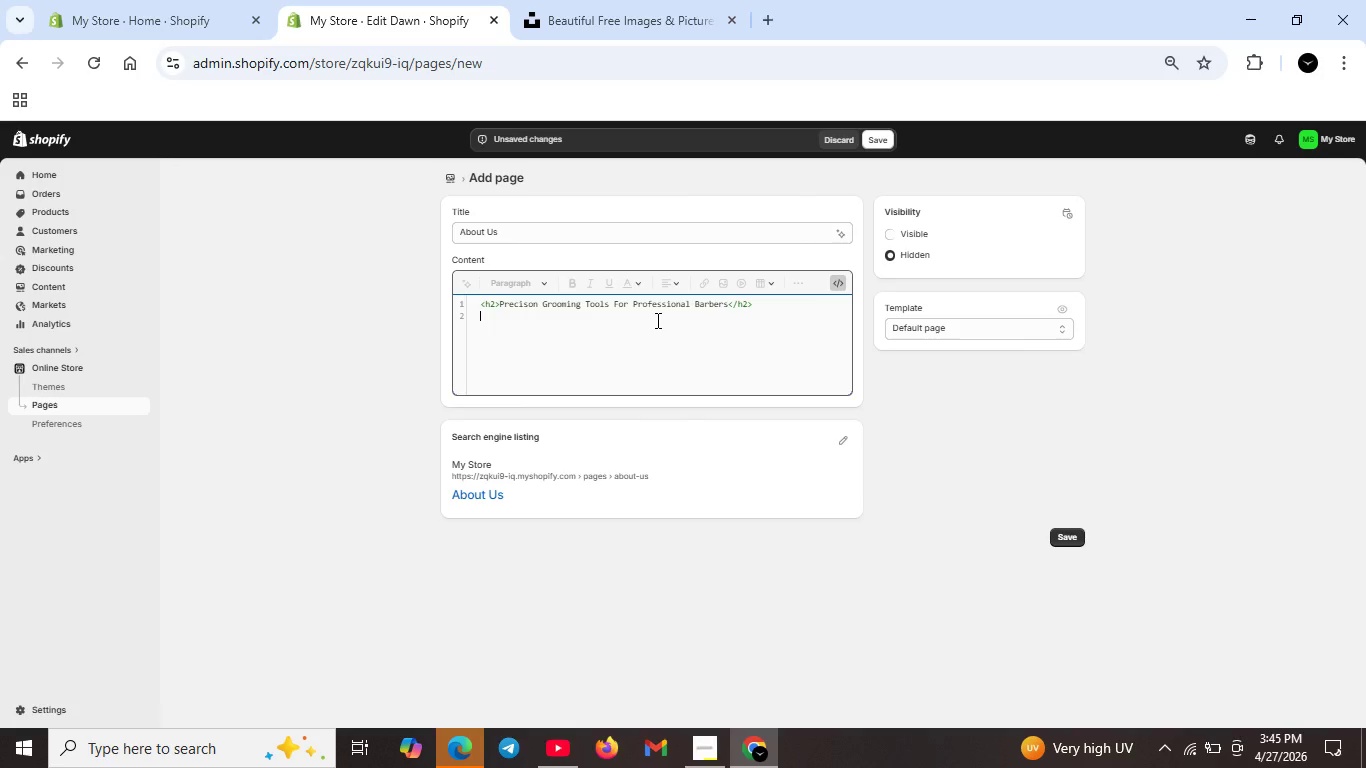 
type(<p>Velvet&)
key(Backspace)
type(Stel was born froma simple belief :barbersdeserve tools thtat perform as precise as heircraft.We source and )
 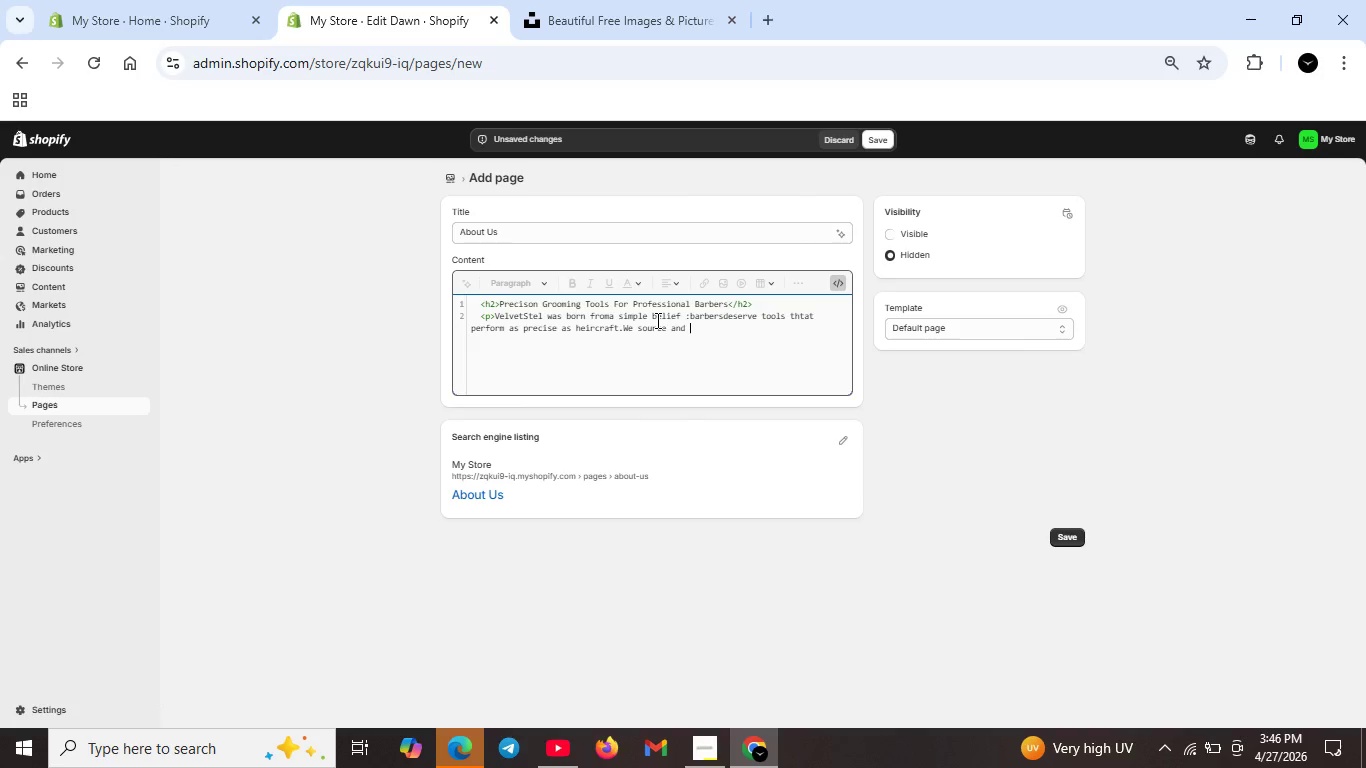 
type(engineer high-end scalp and grooming s)
key(Backspace)
type(equipmnt for discount)
 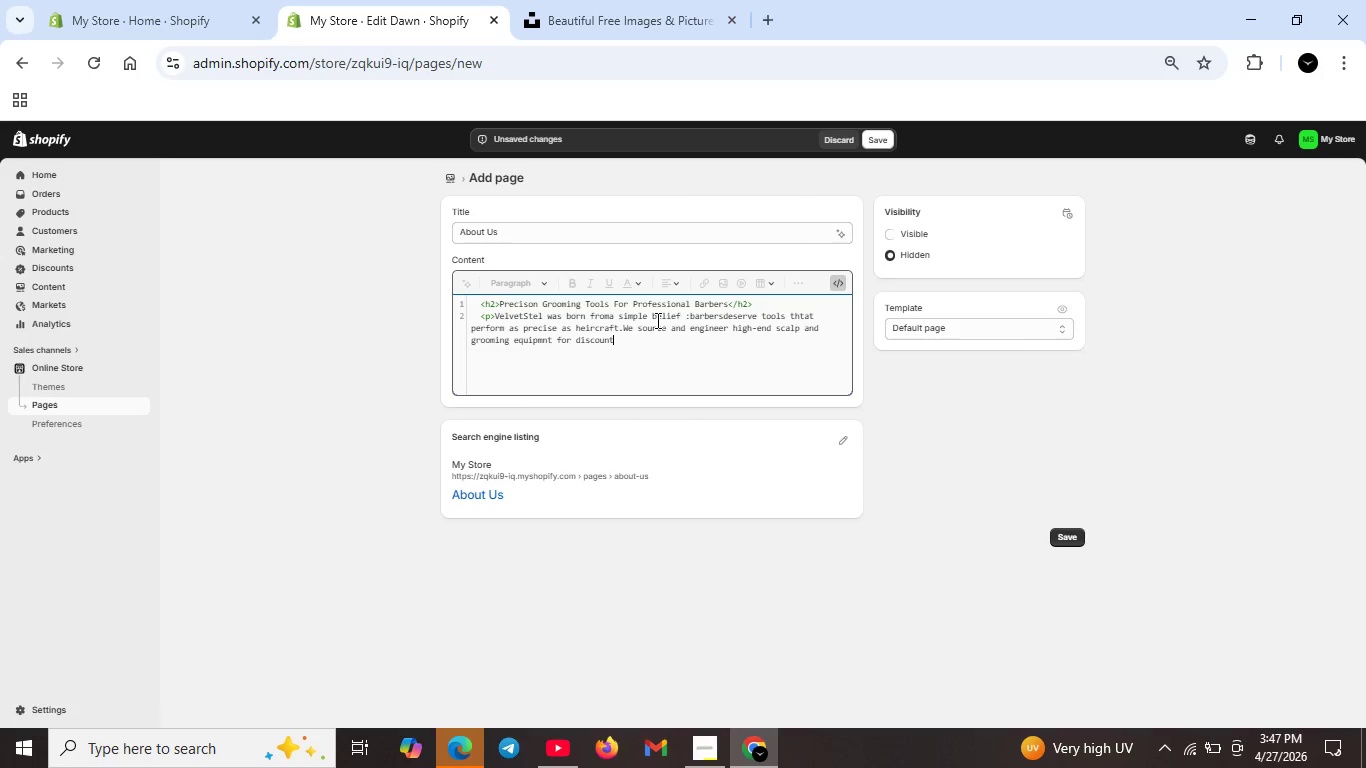 
key(Backspace)
key(Backspace)
key(Backspace)
key(Backspace)
type(erning prfessionals</p>)
 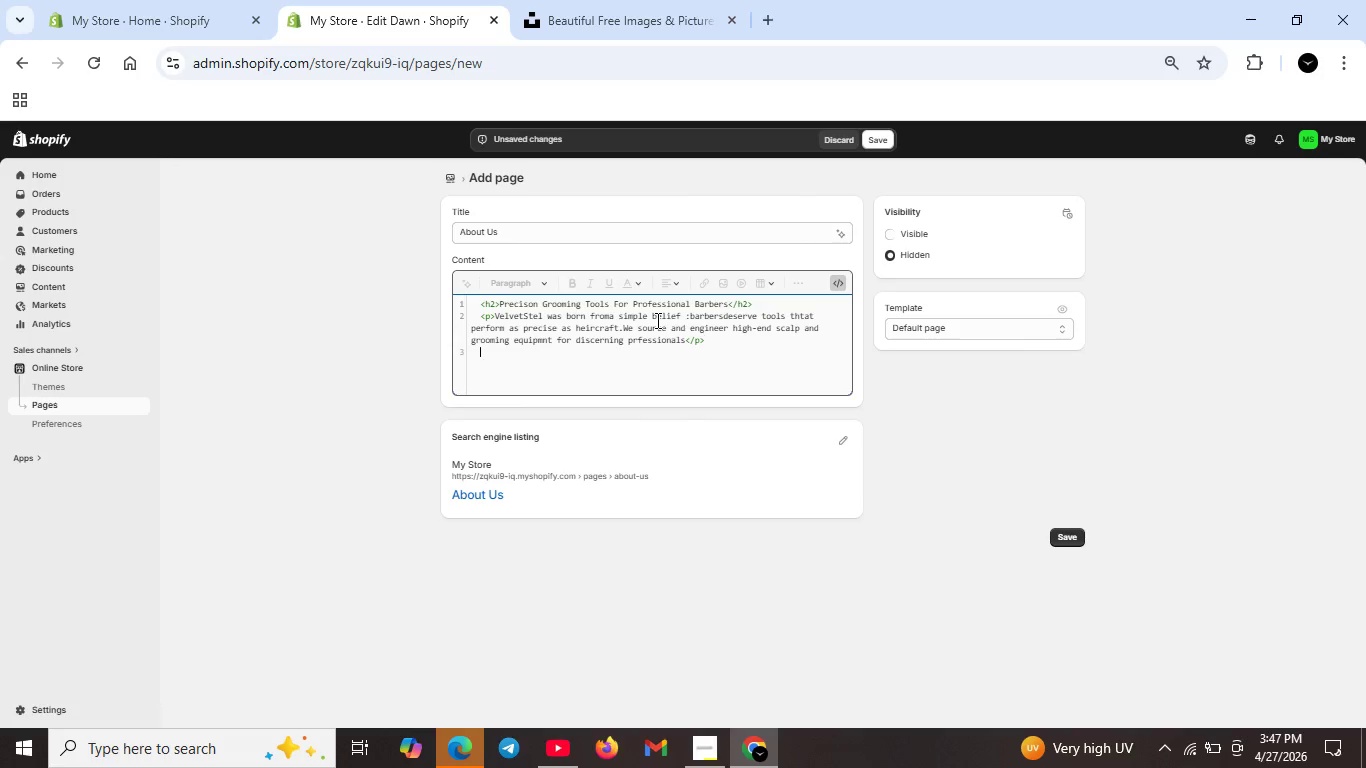 
key(Shift+Enter)
 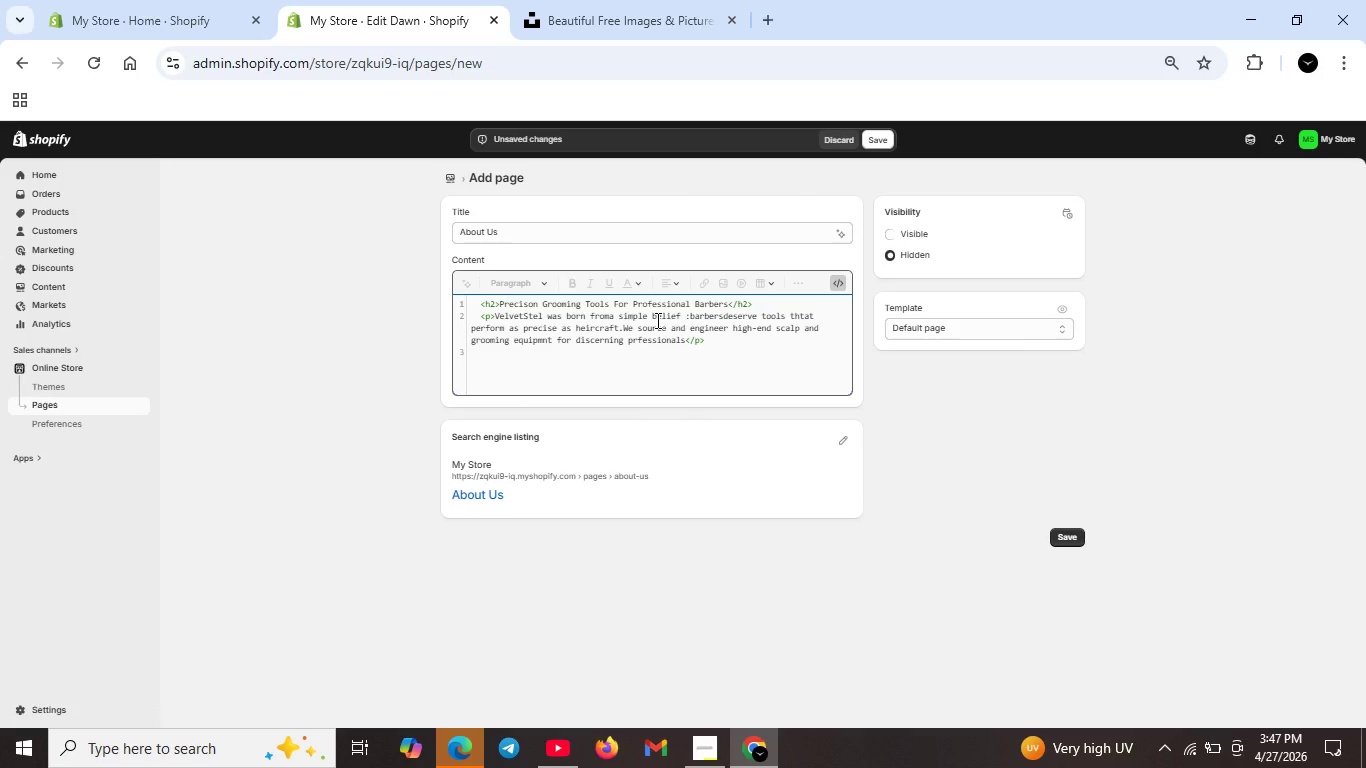 
wait(5.92)
 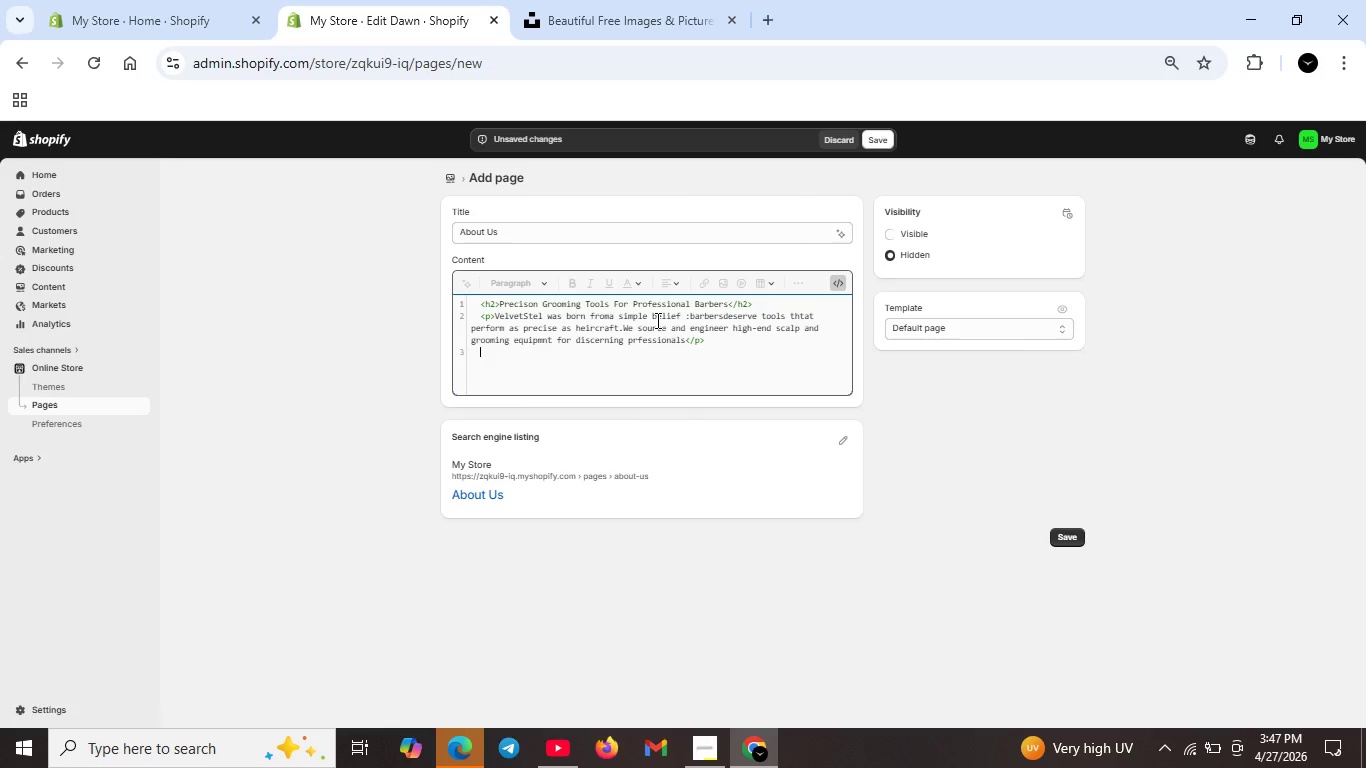 
type(<h3>Our Philosopy </h3>)
 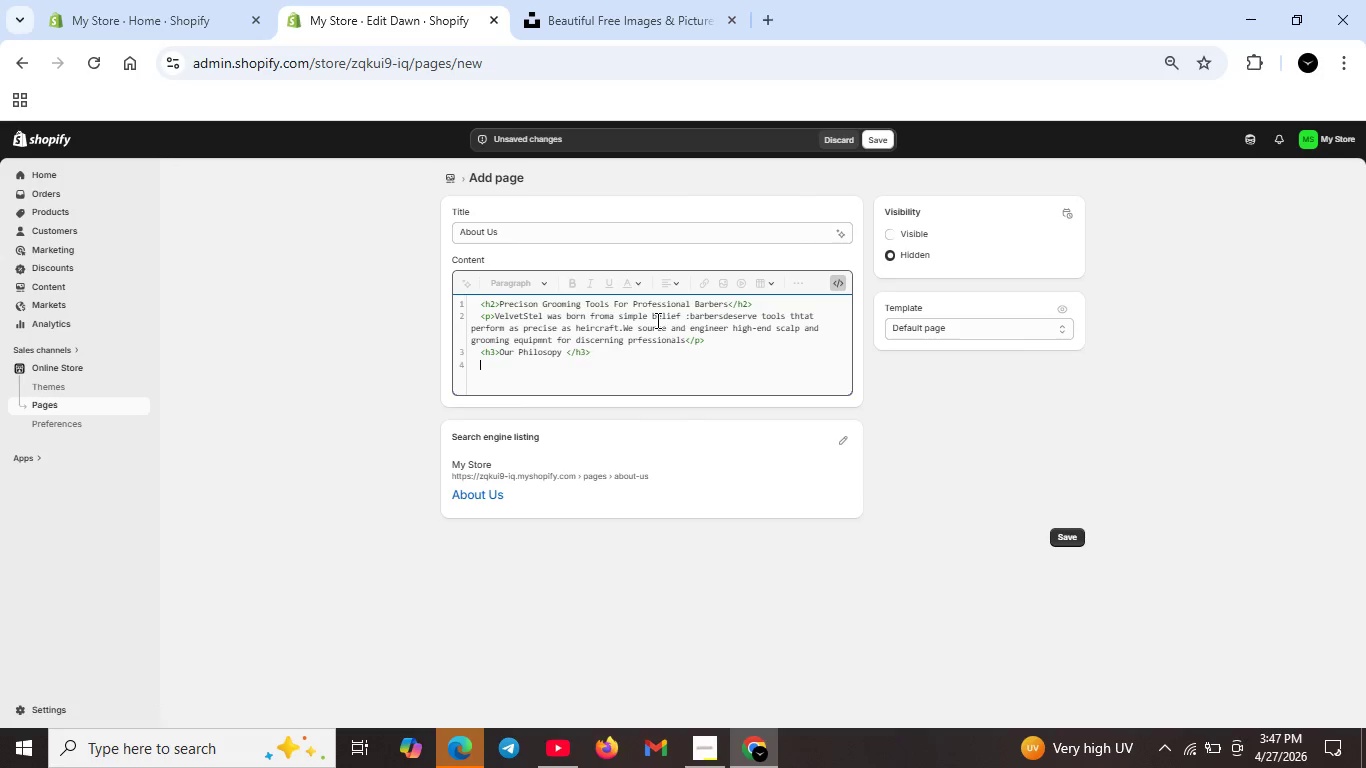 
key(Shift+Enter)
 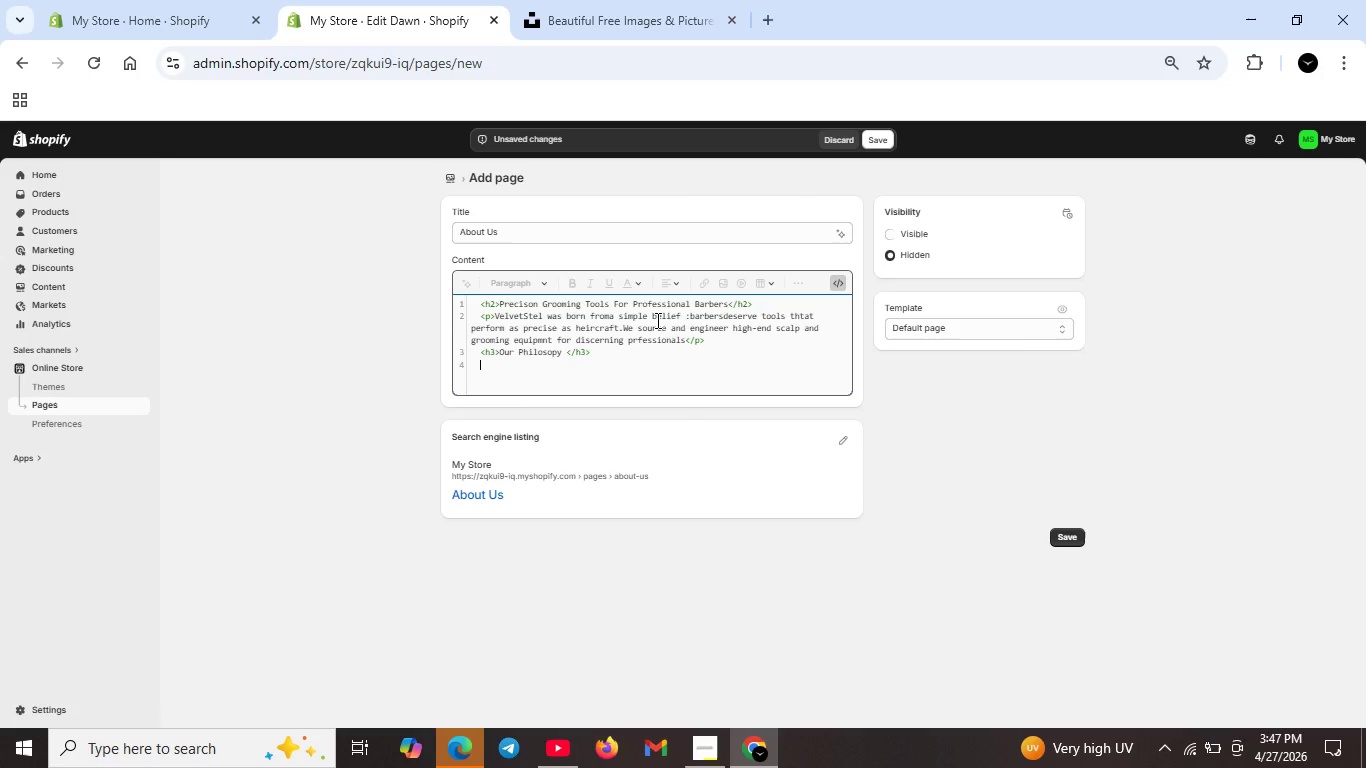 
hold_key(key=ShiftRight, duration=0.61)
 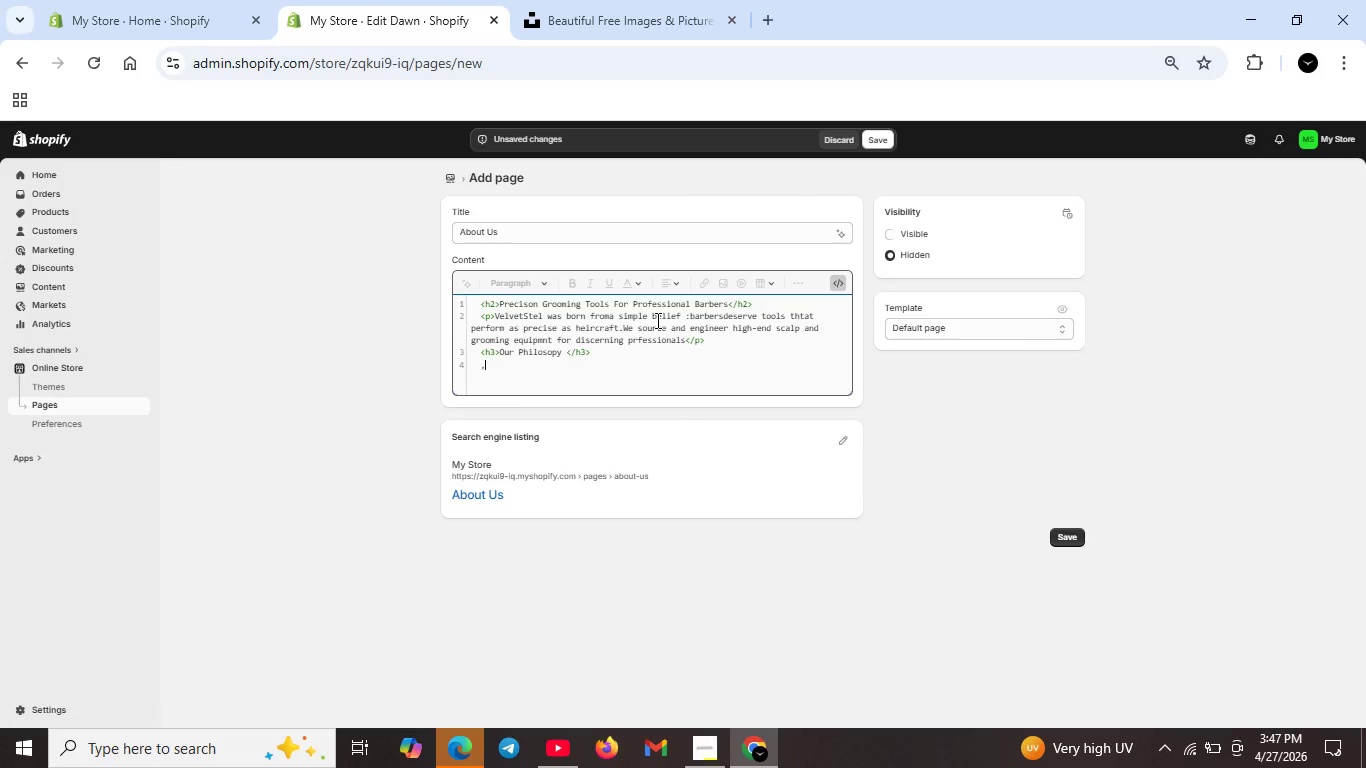 
type(,p>Every r)
key(Backspace)
type(tool in our collection is tesed by master barbers.Werejectdrop-shoppingquality")
 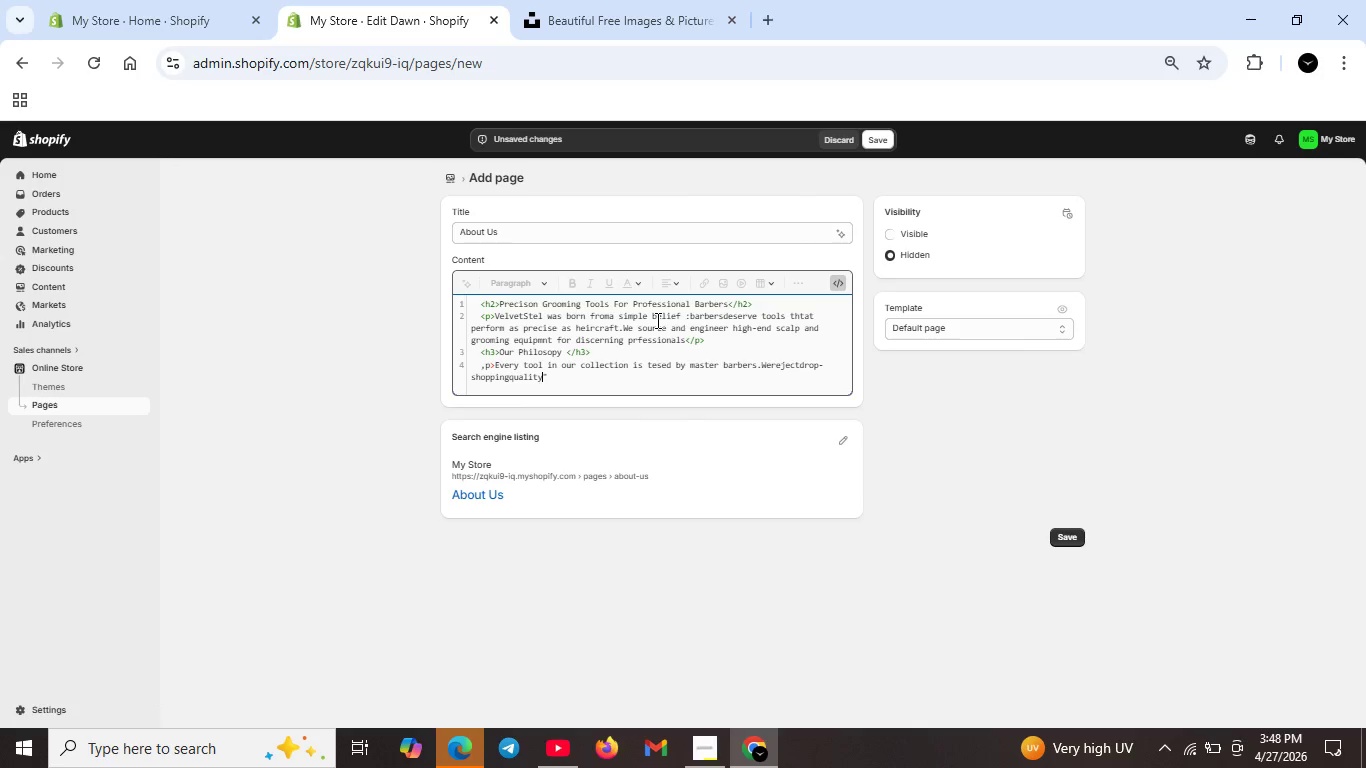 
key(ArrowLeft)
 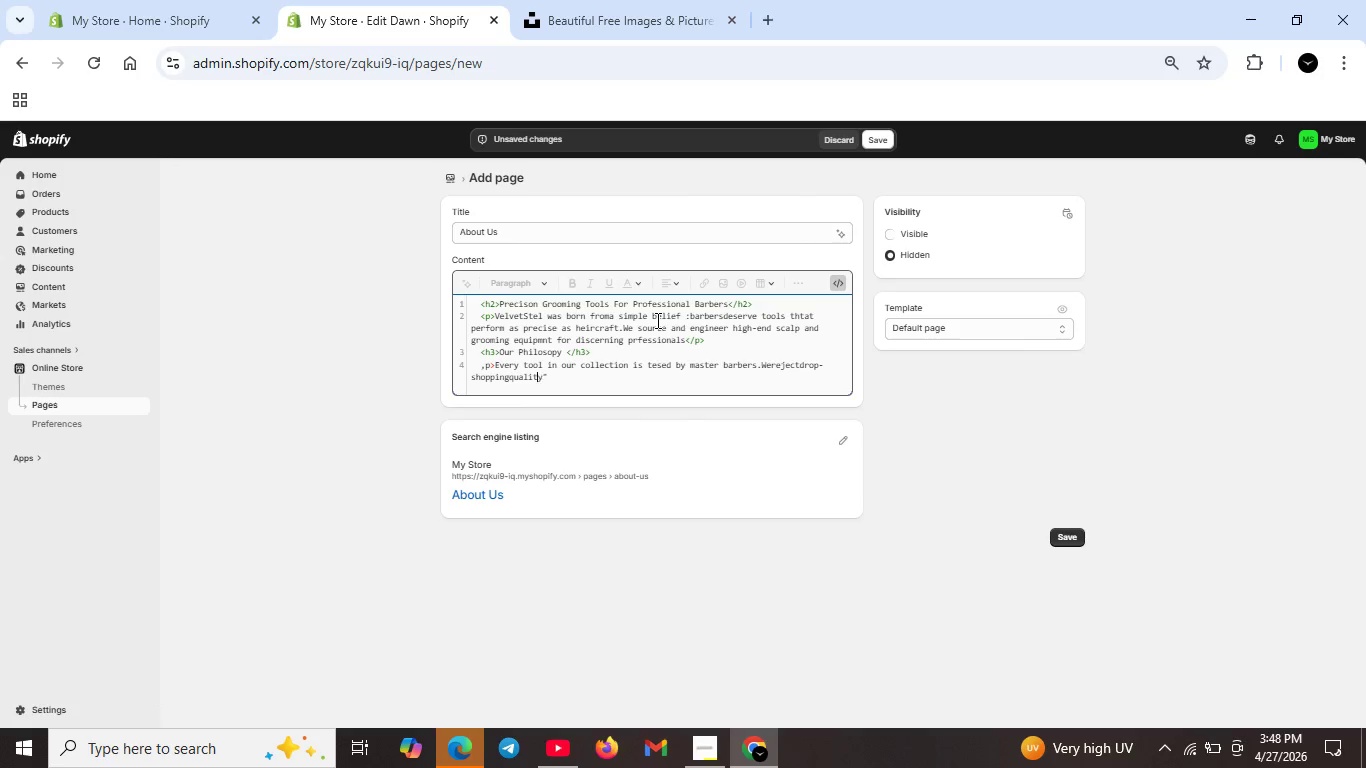 
key(ArrowLeft)
 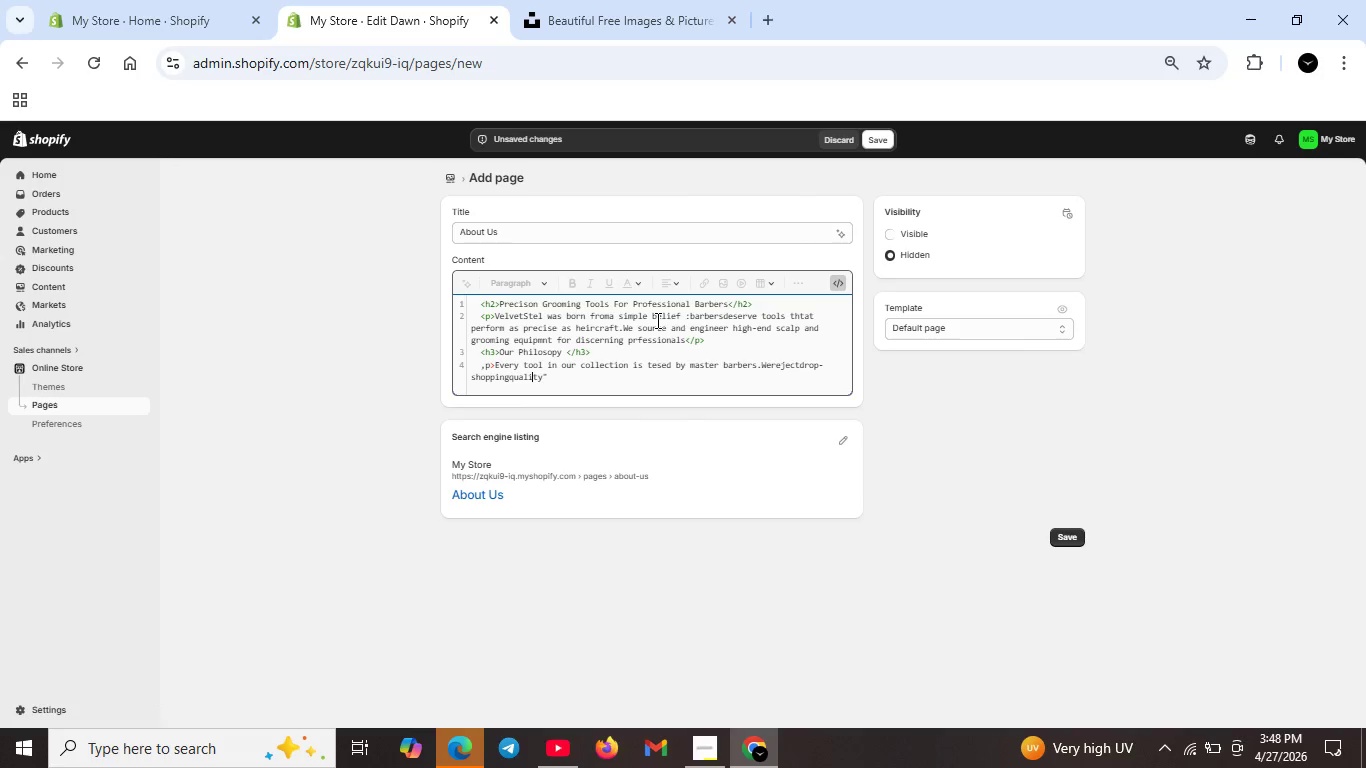 
key(ArrowLeft)
 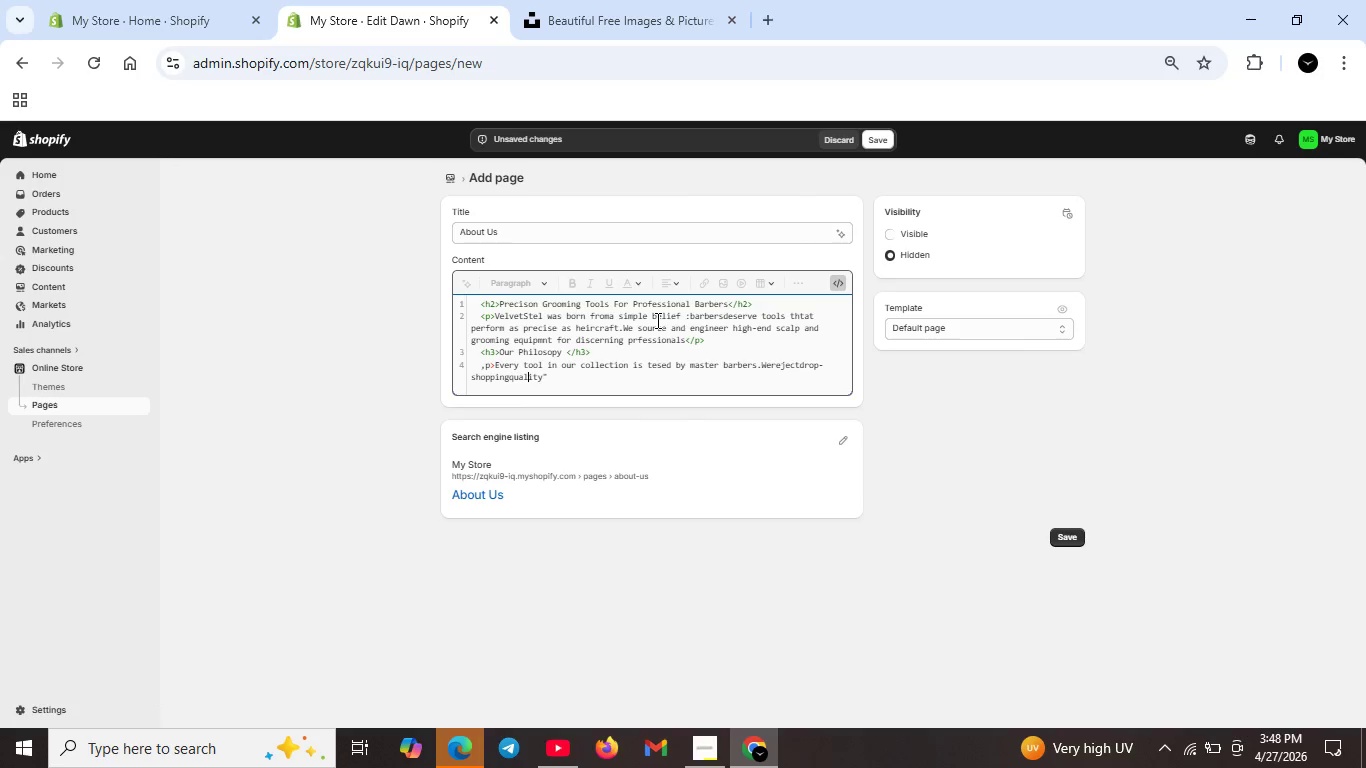 
hold_key(key=ArrowLeft, duration=0.44)
 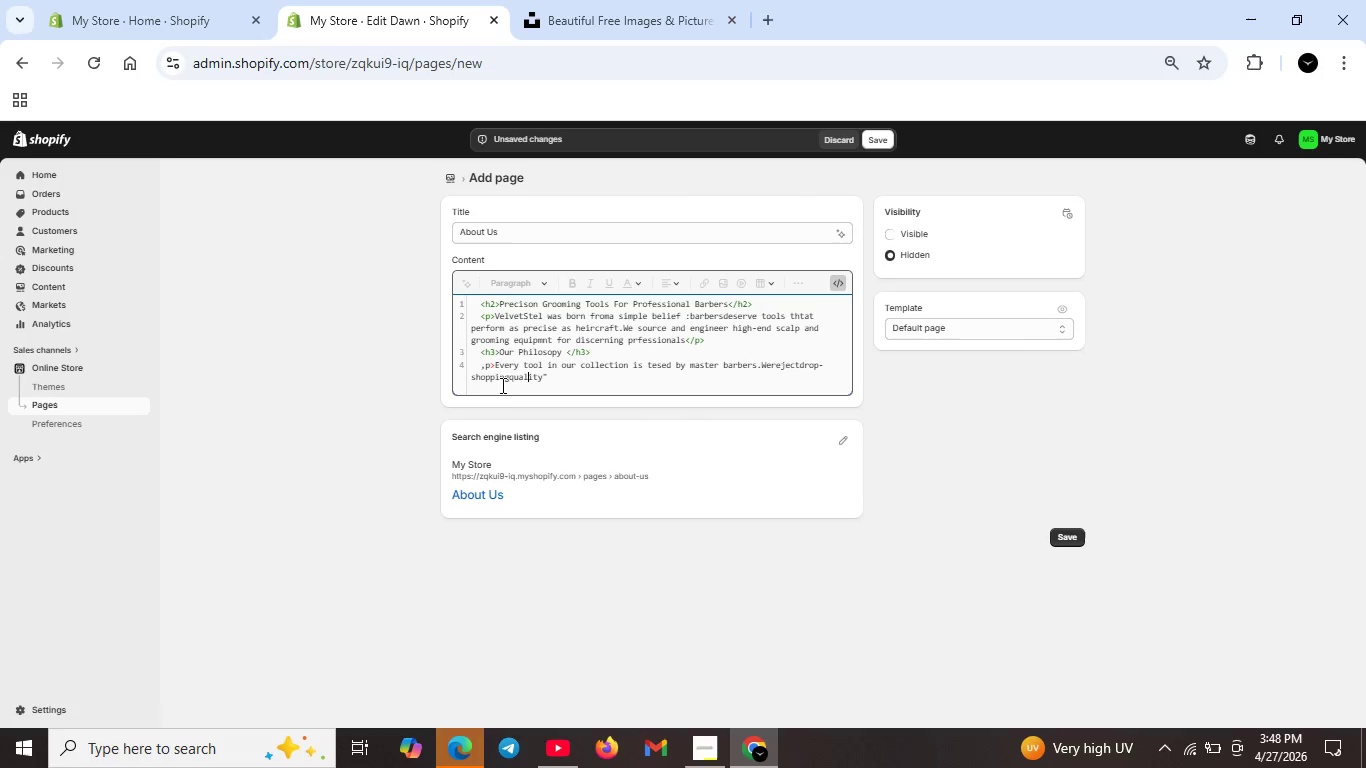 
left_click([506, 385])
 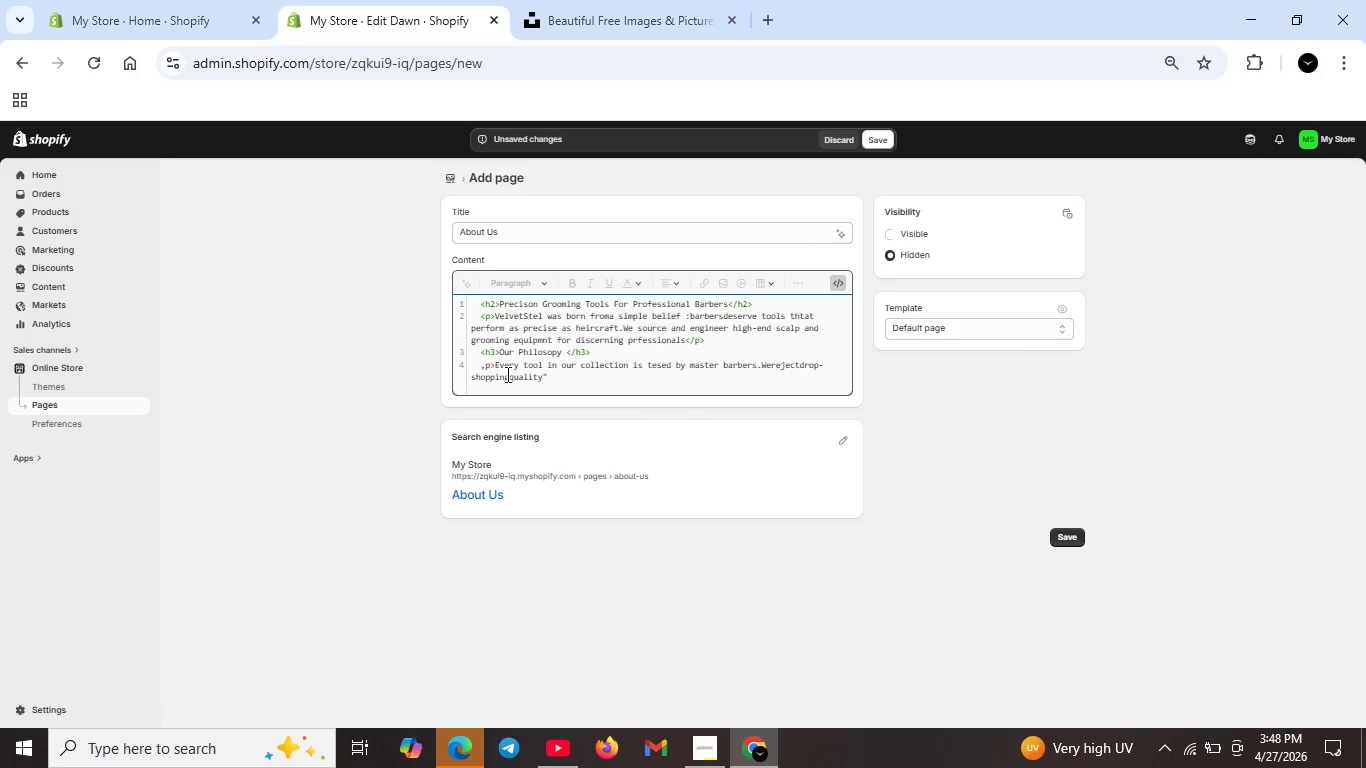 
left_click([506, 374])
 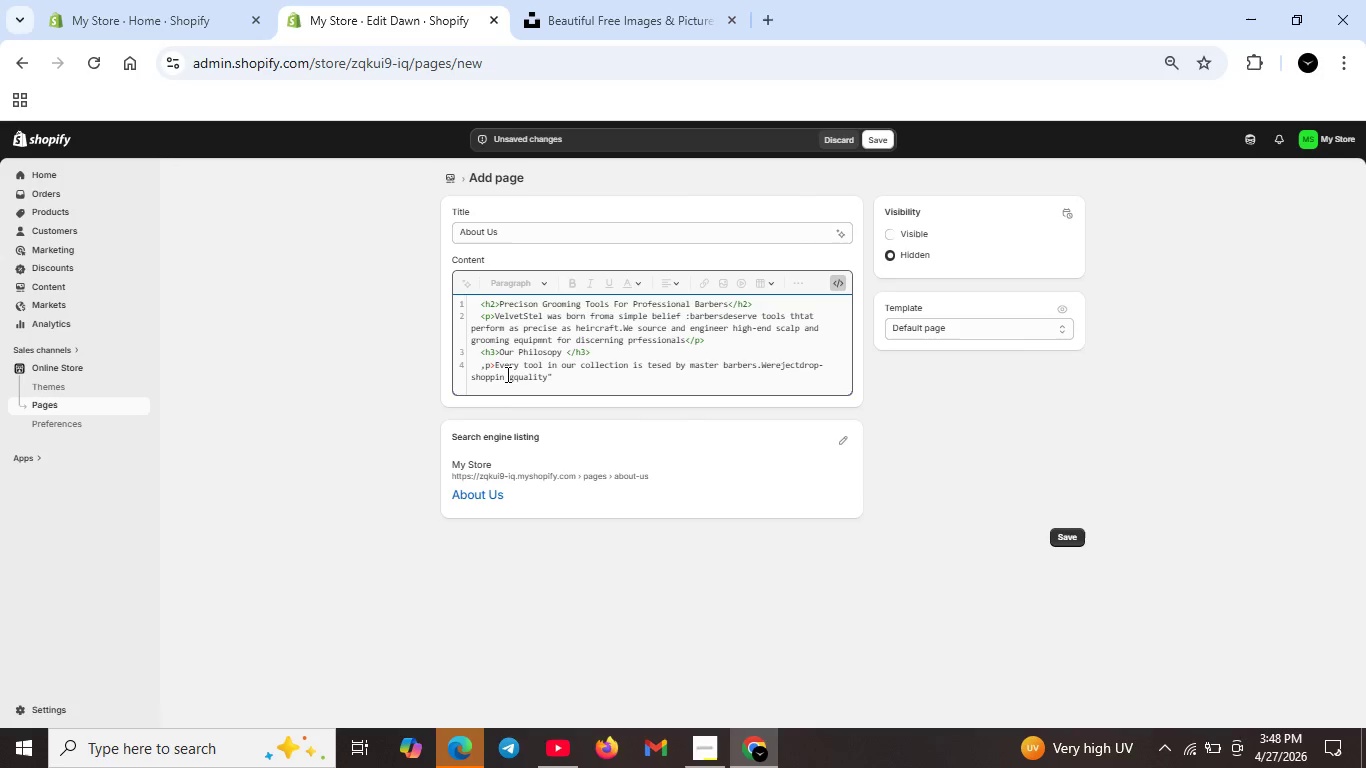 
key(Space)
 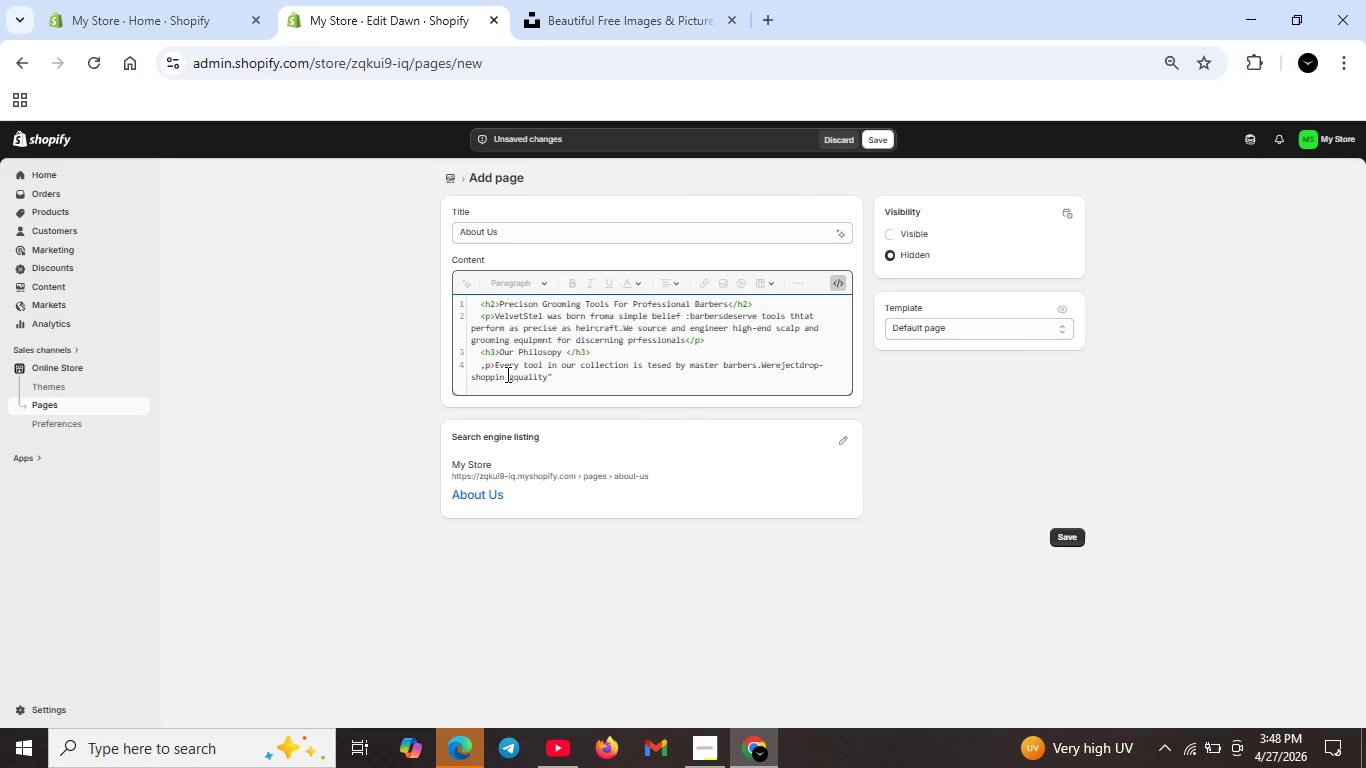 
key(Backspace)
 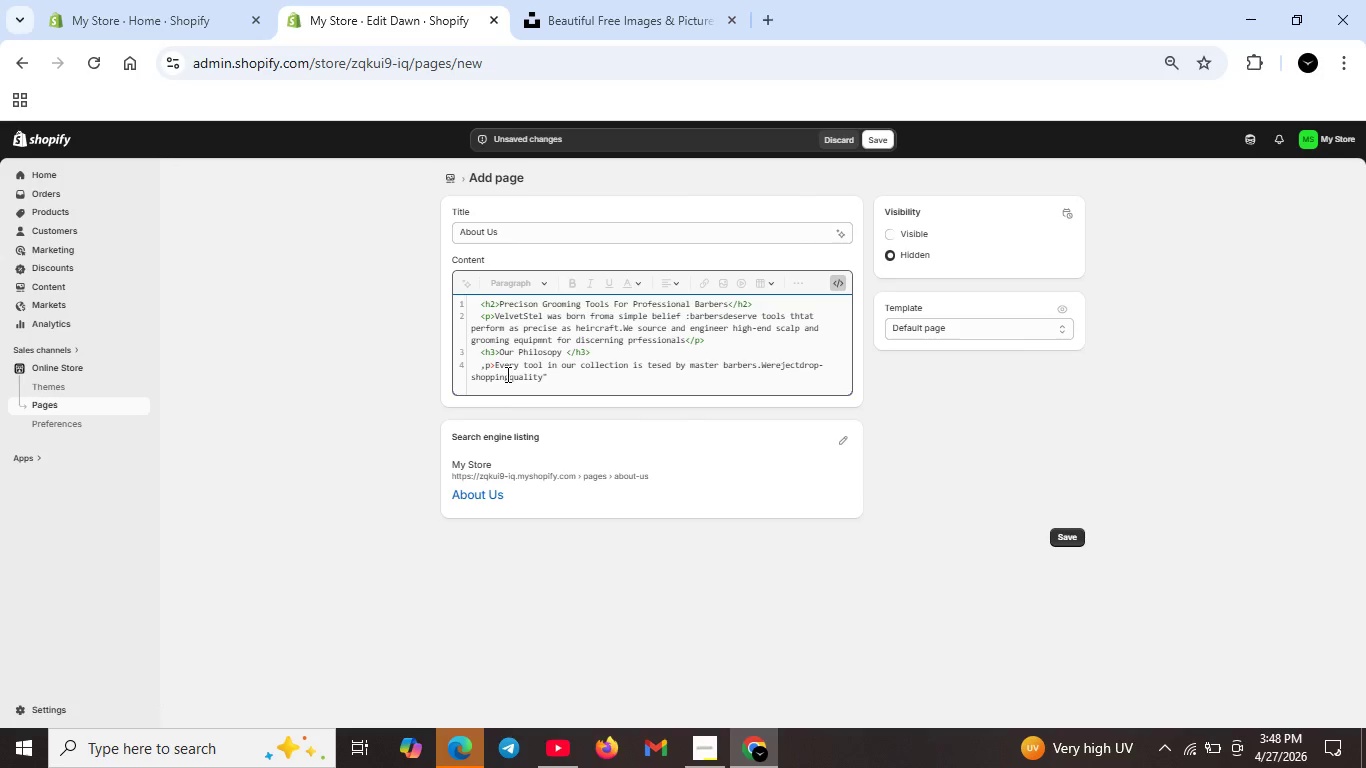 
key(ArrowRight)
 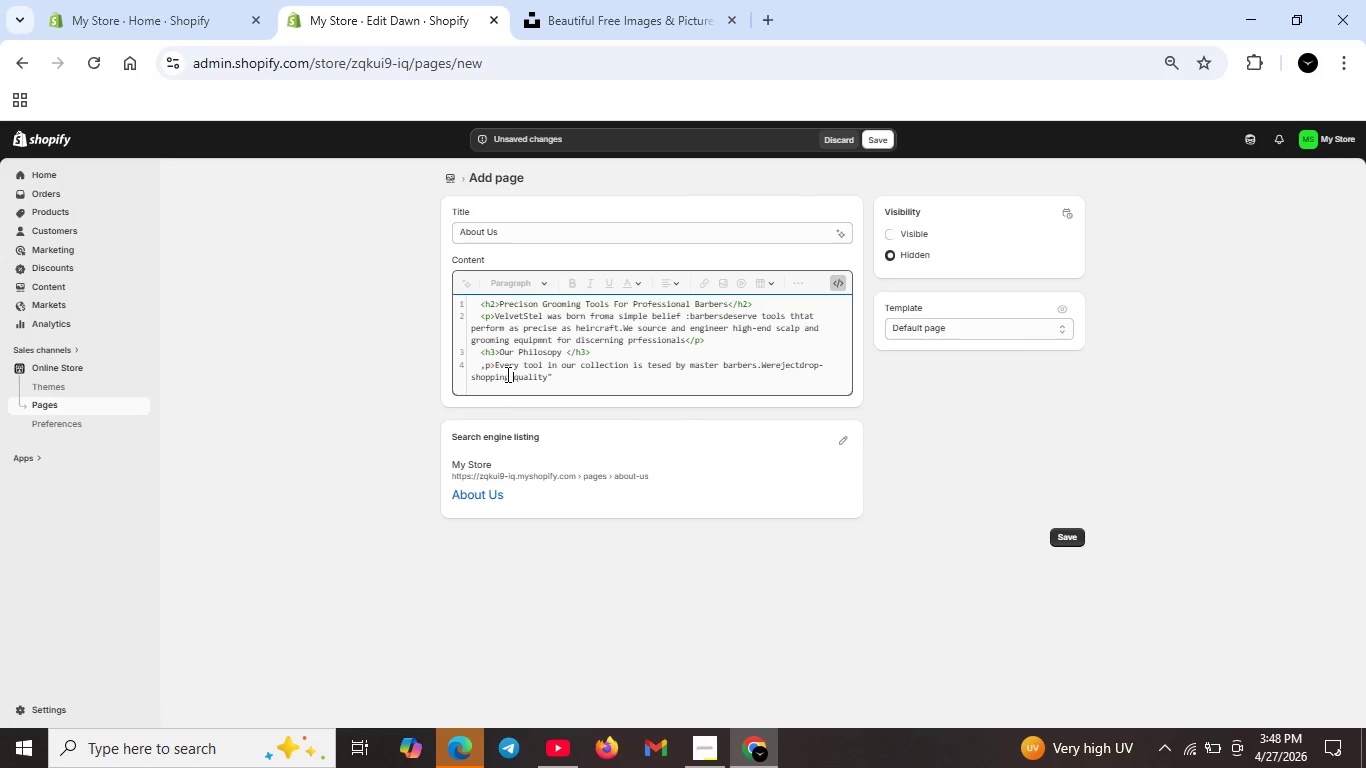 
key(Space)
 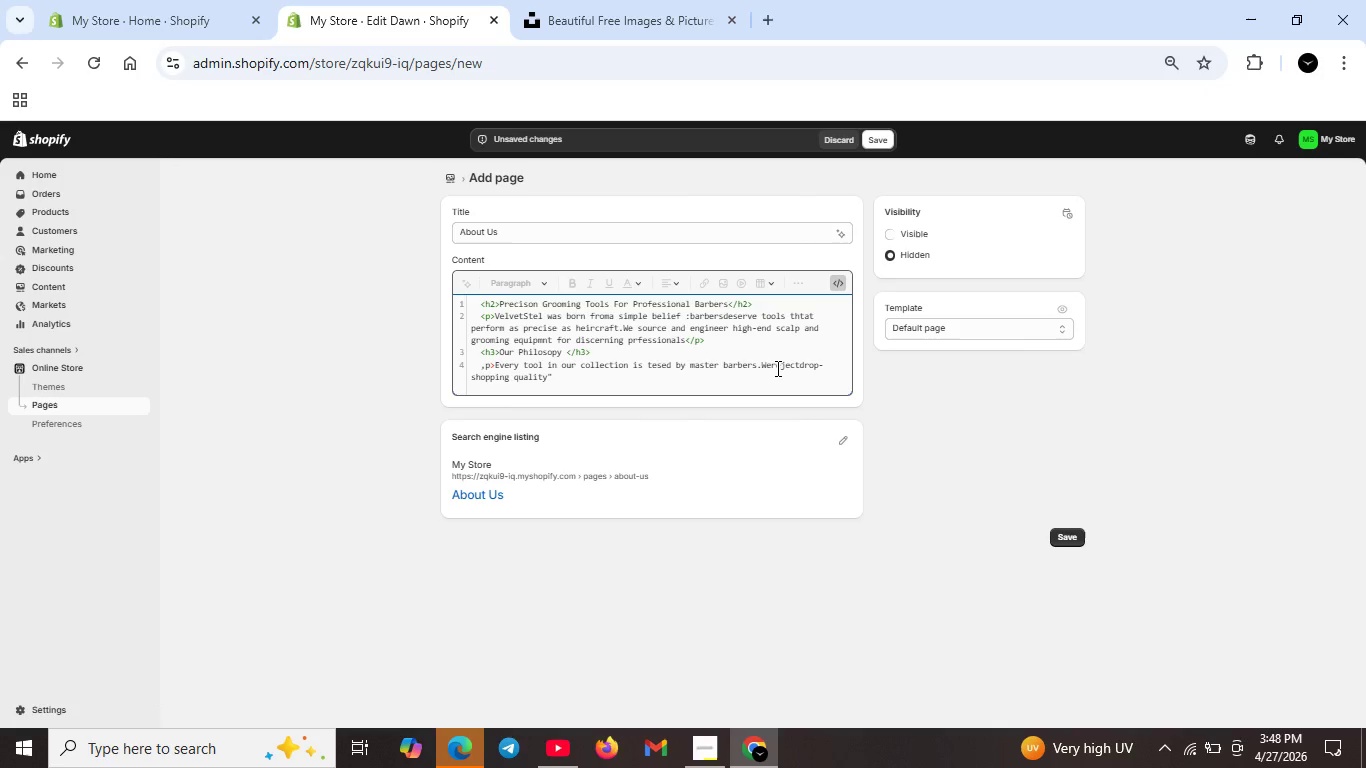 
left_click([772, 365])
 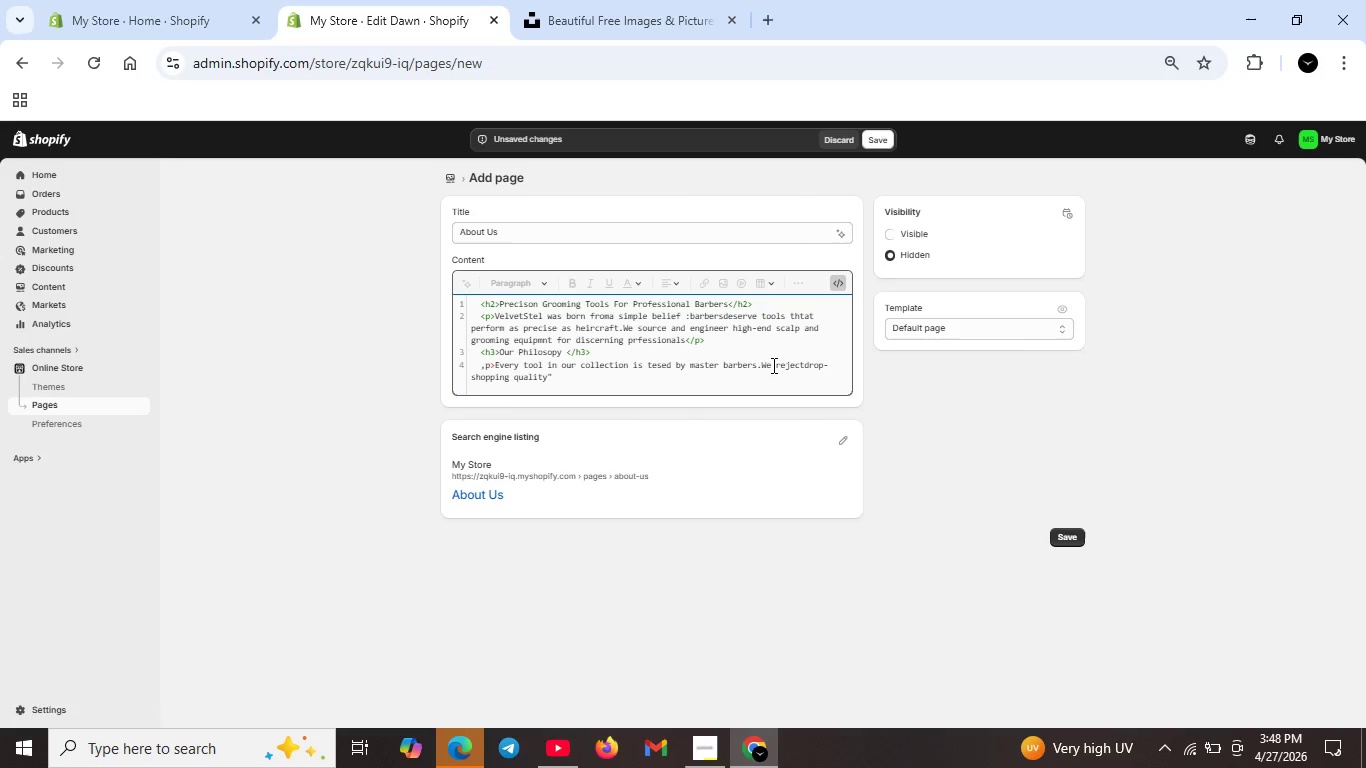 
key(Space)
 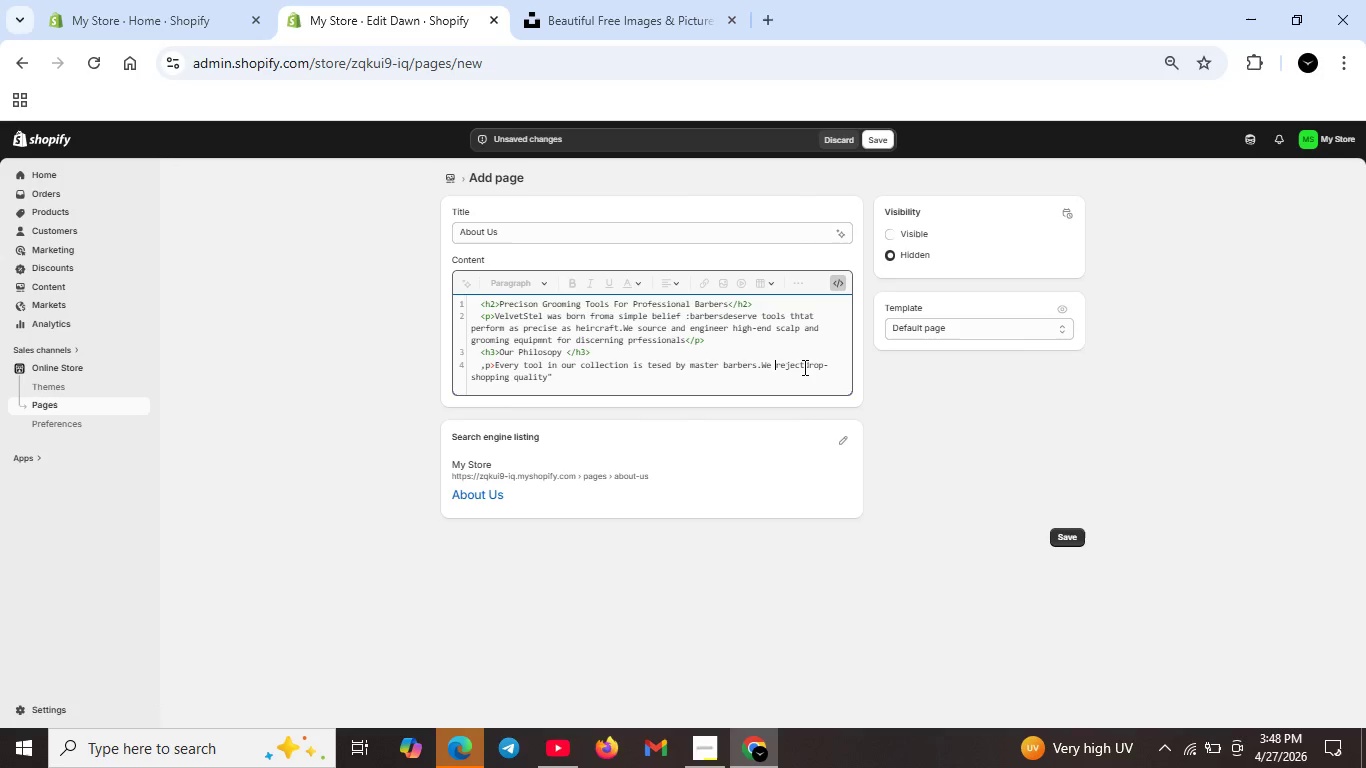 
left_click([804, 367])
 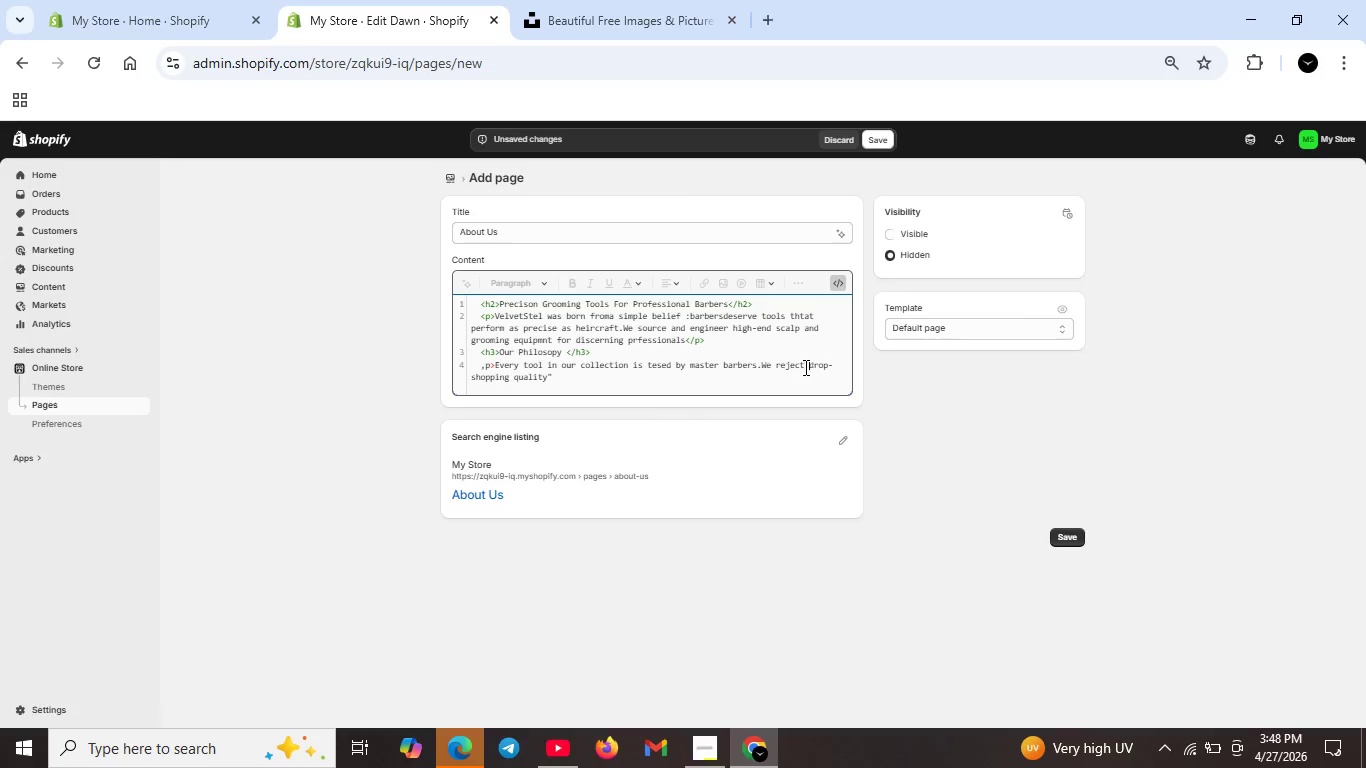 
key(Space)
 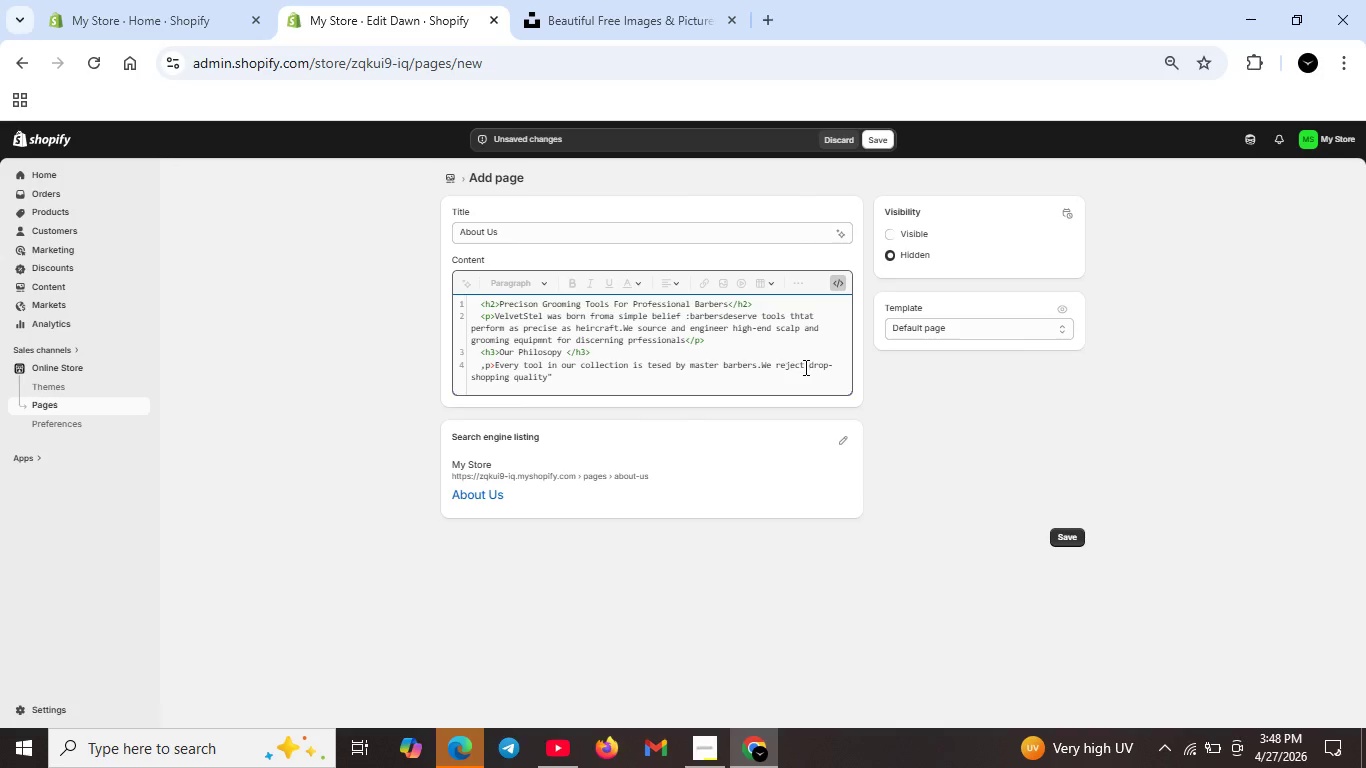 
key(Shift+Quote)
 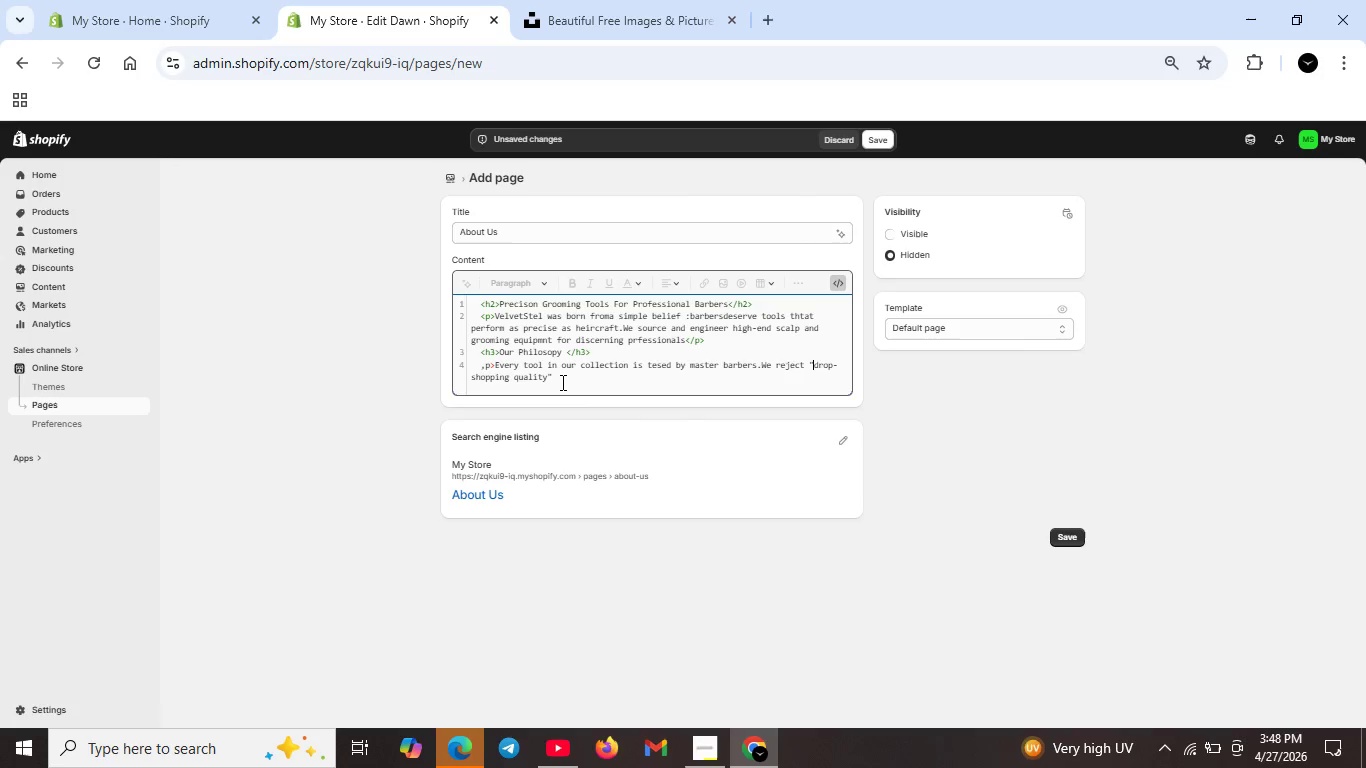 
left_click([561, 382])
 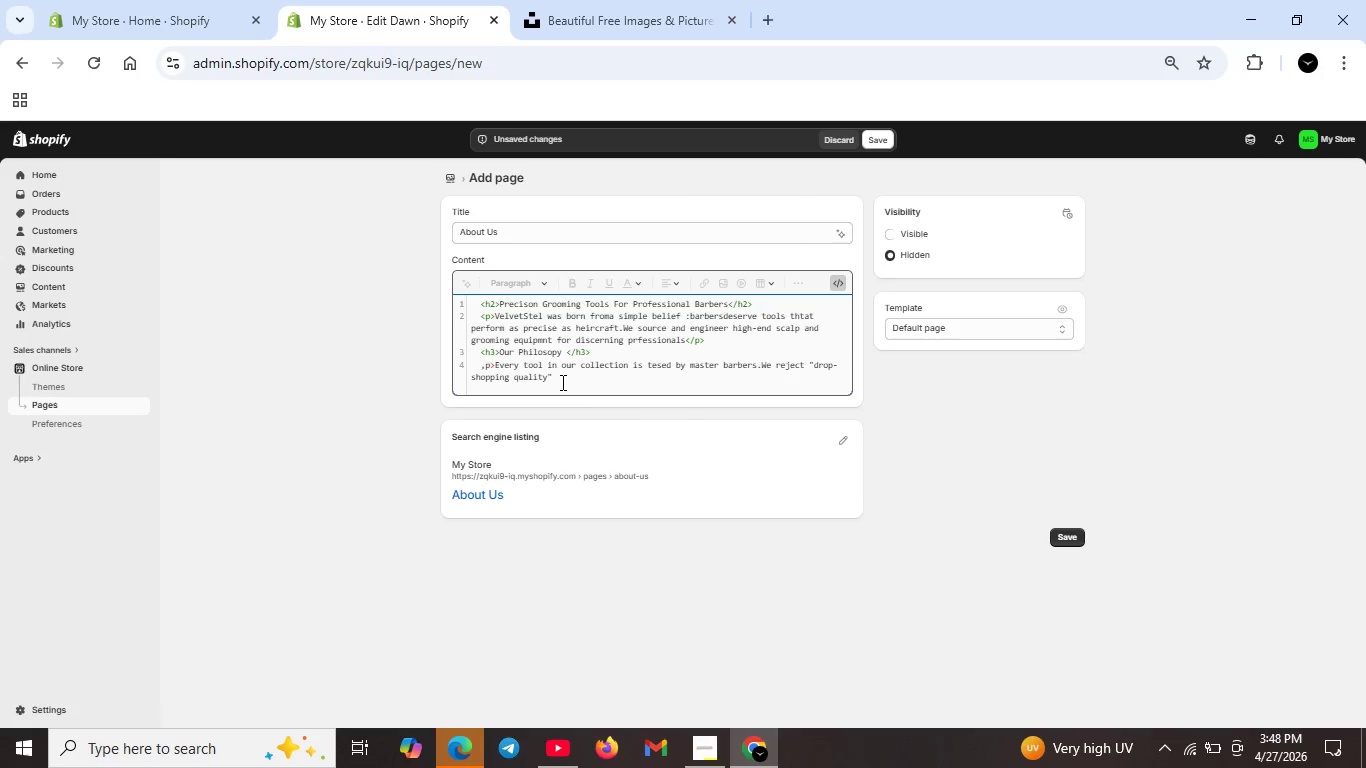 
type( ad)
key(Backspace)
type(nd only partners with manf)
key(Backspace)
type(ufacturers who share our obesseion wih)
key(Backspace)
type(th durability ,ero)
key(Backspace)
type(gonomics and results.</p>)
 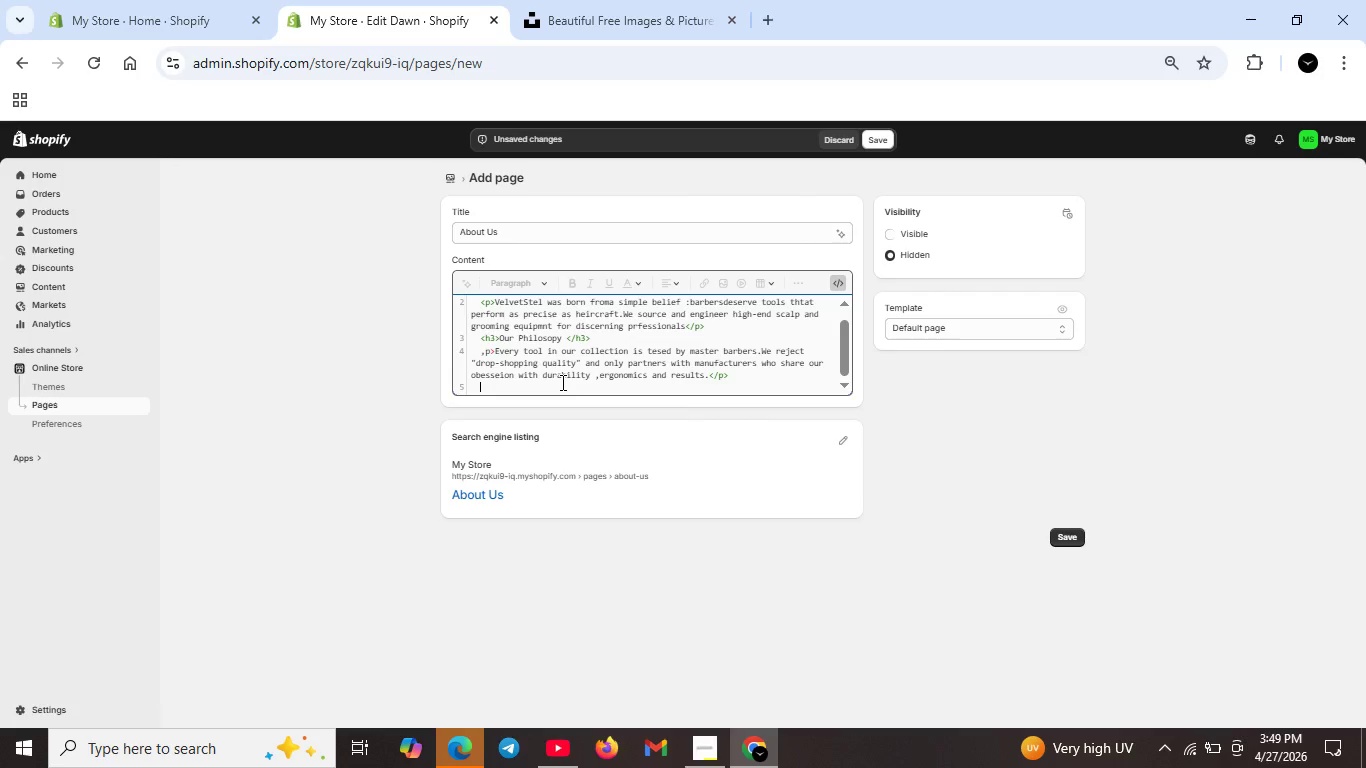 
key(Shift+Enter)
 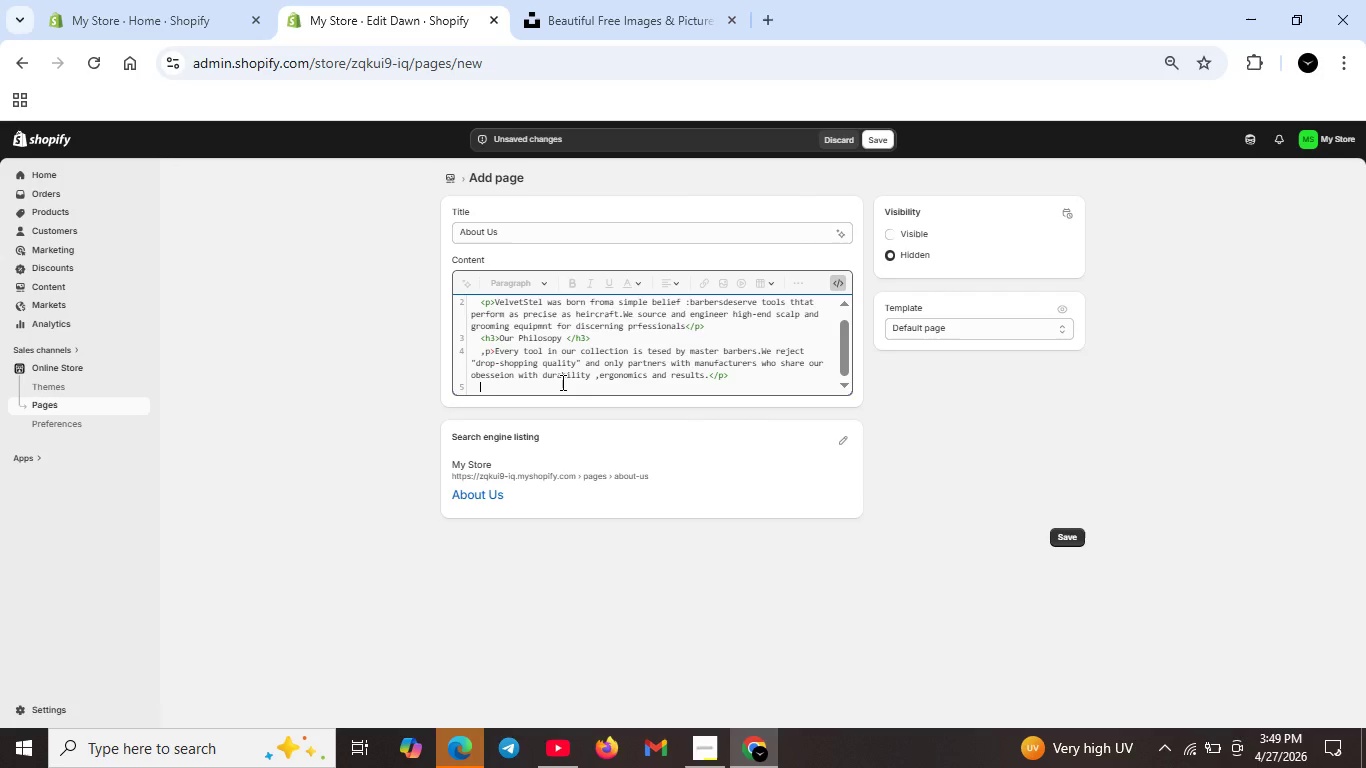 
key(Shift+Comma)
 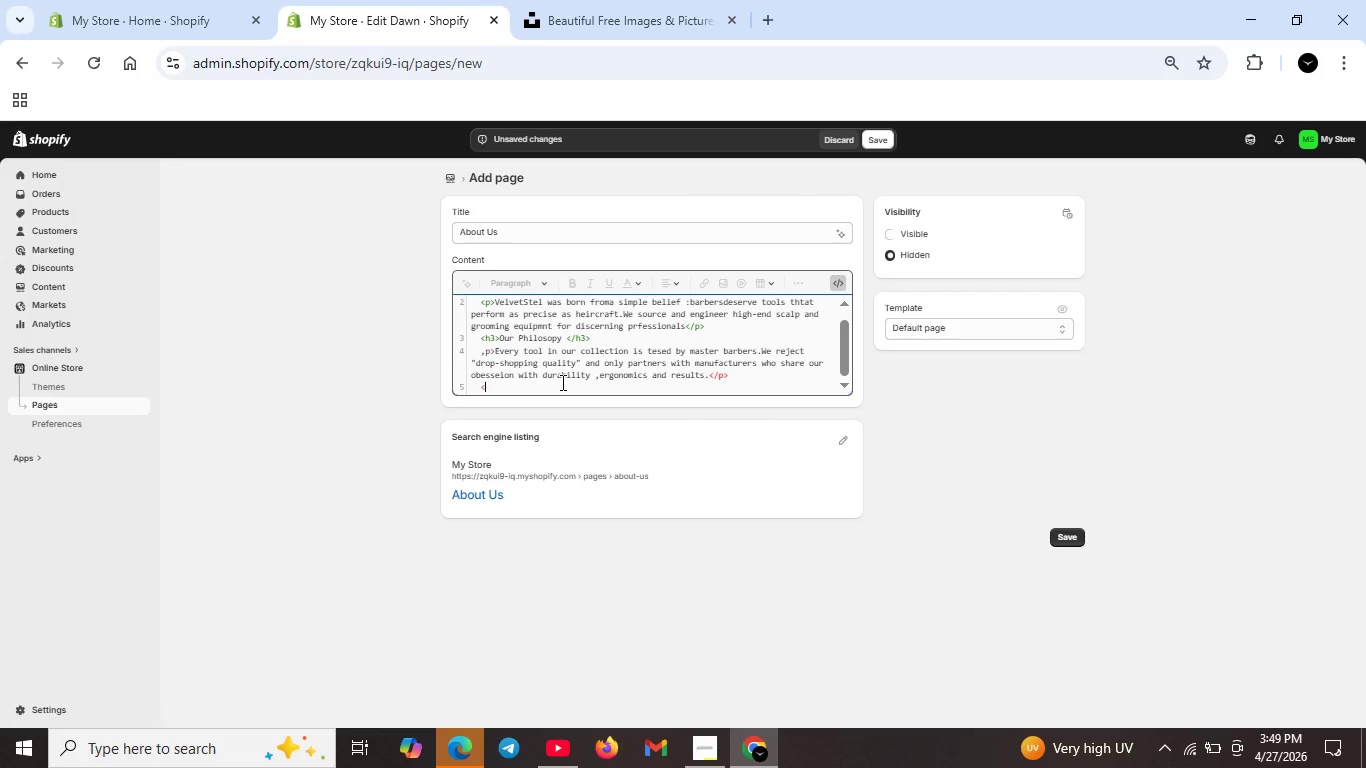 
type(h3>White-Glove Sevice</h3>)
 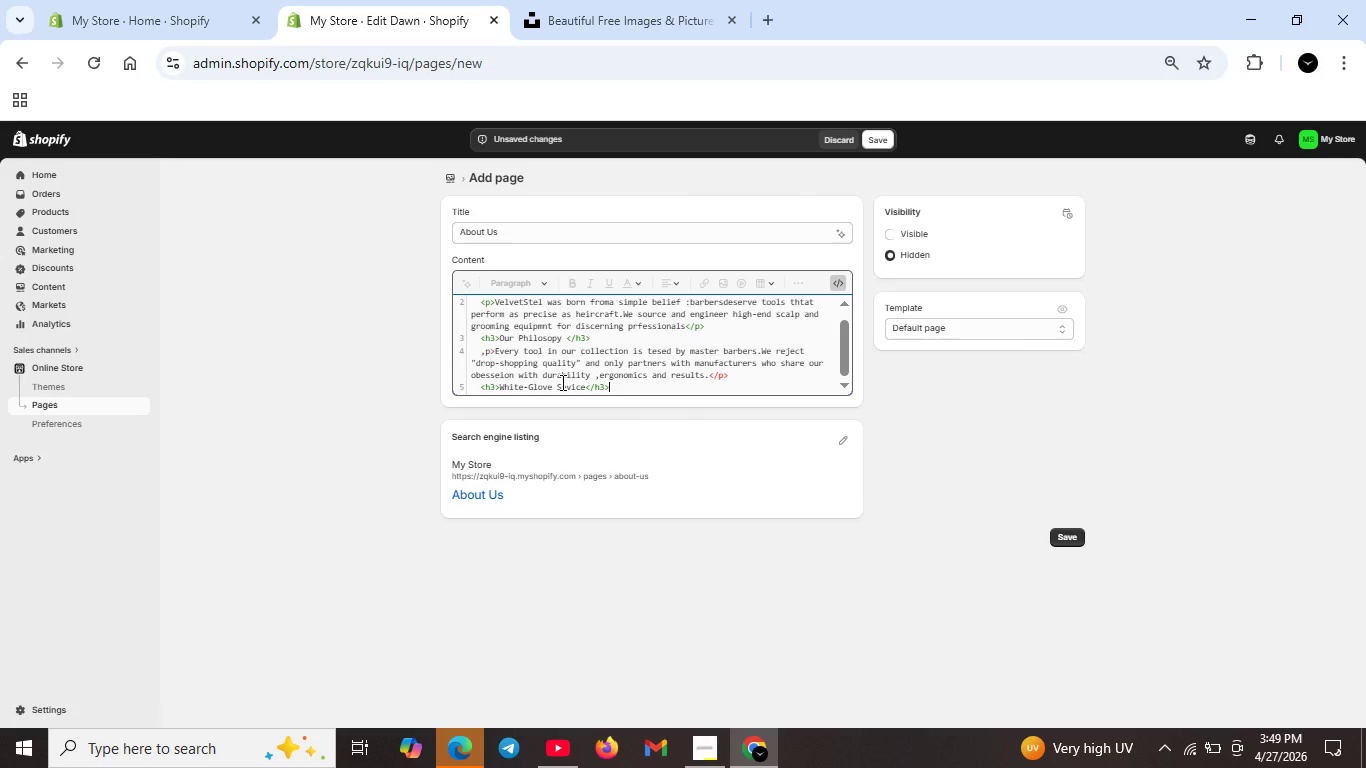 
key(Shift+Enter)
 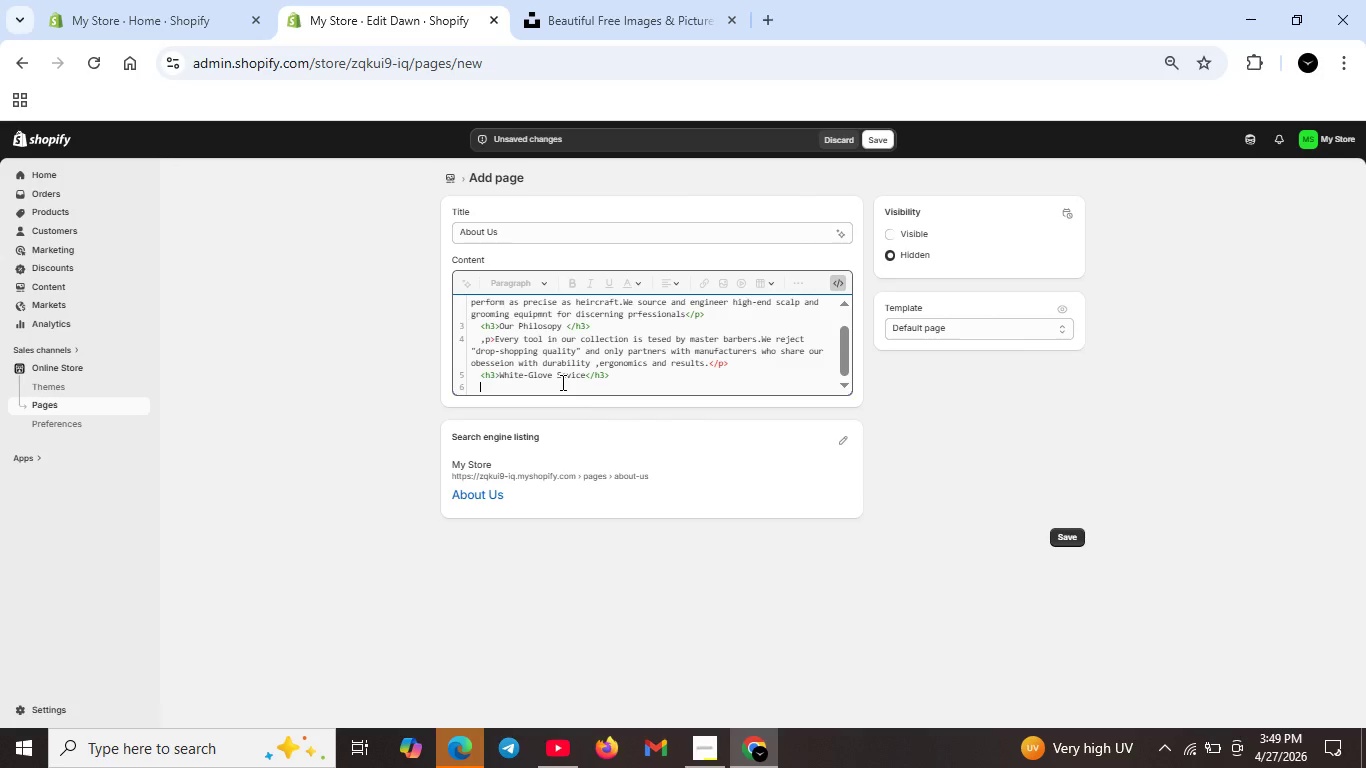 
type(<p>From automated f)
key(Backspace)
type(ull)
key(Backspace)
key(Backspace)
key(Backspace)
type(Fulfilment to pe)
key(Backspace)
type(remium packaging ,we handle the logi)
key(Backspace)
type(stics so you can )
 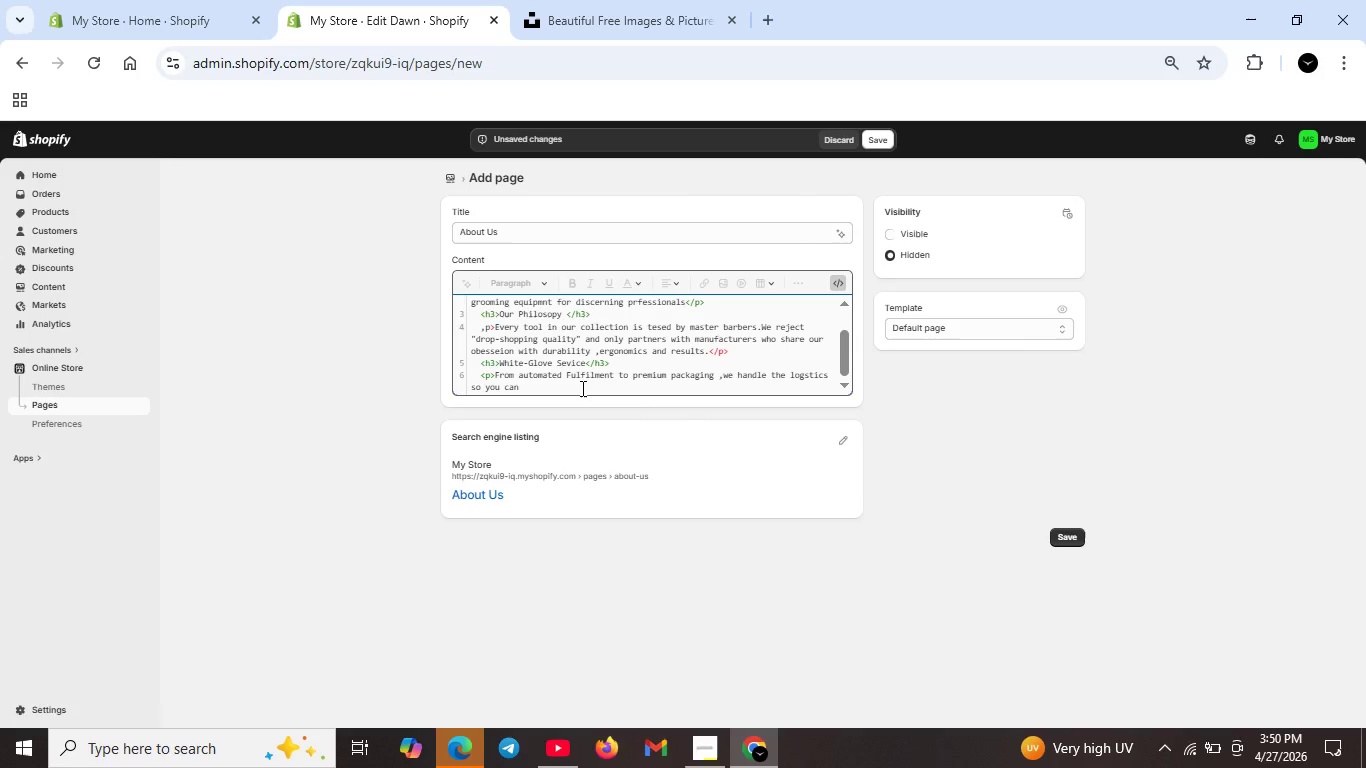 
key(Backspace)
type( focus on your clients.Our barber advisory boardgiodes every product we add</p>)
 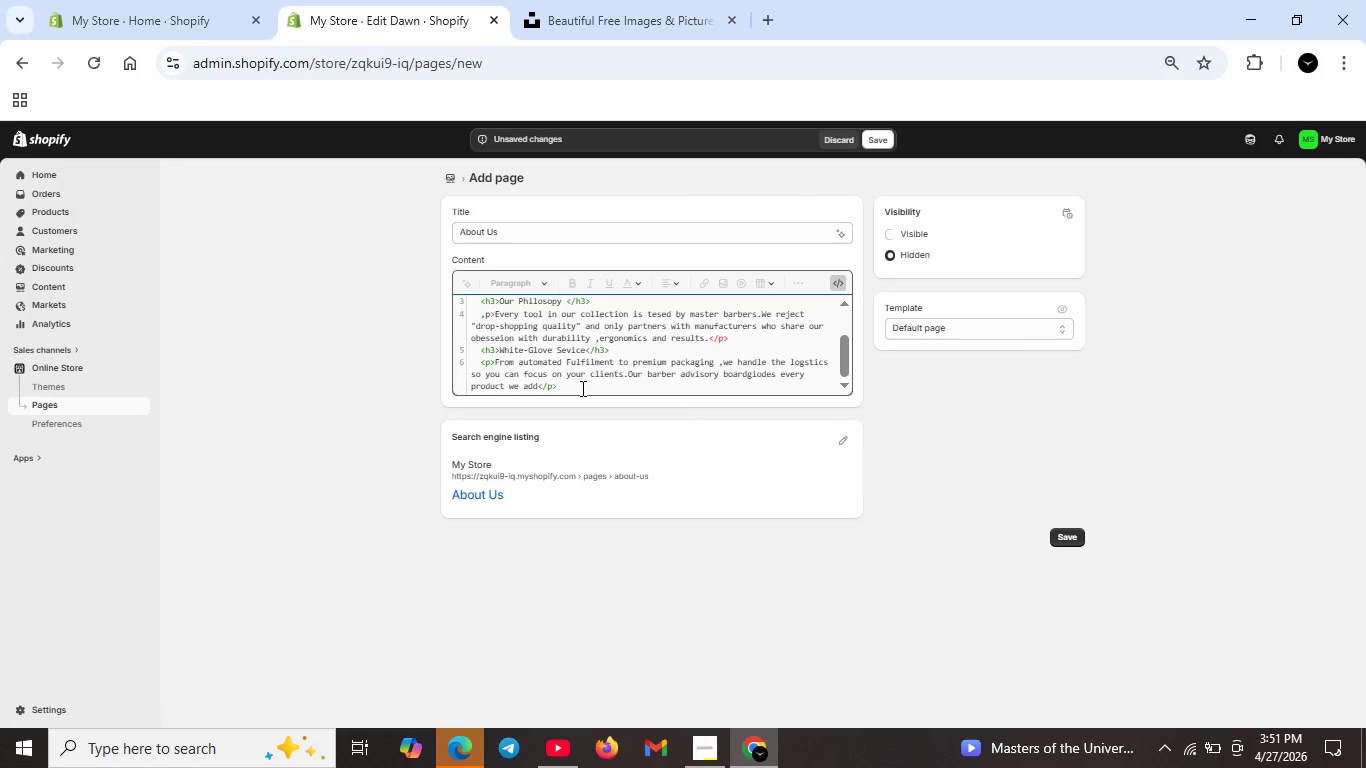 
left_click([487, 316])
 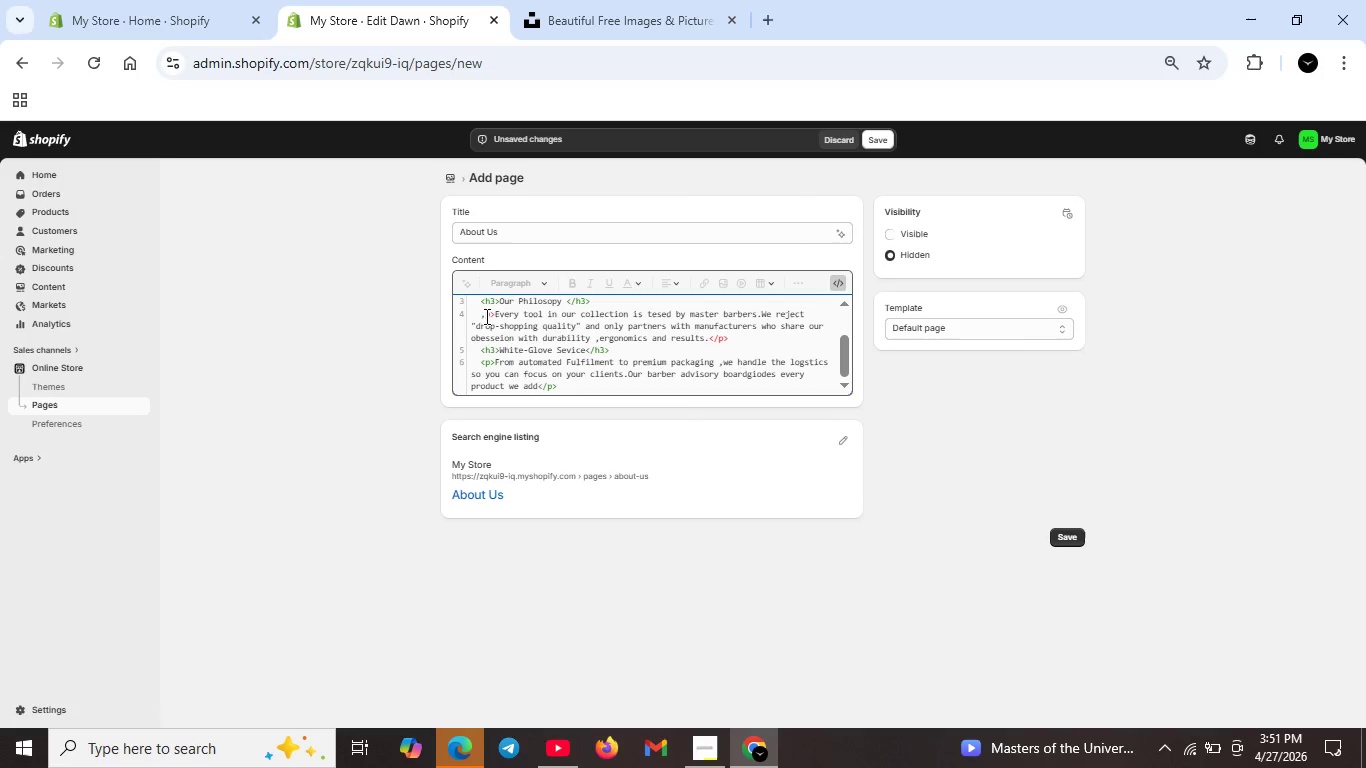 
key(Backspace)
 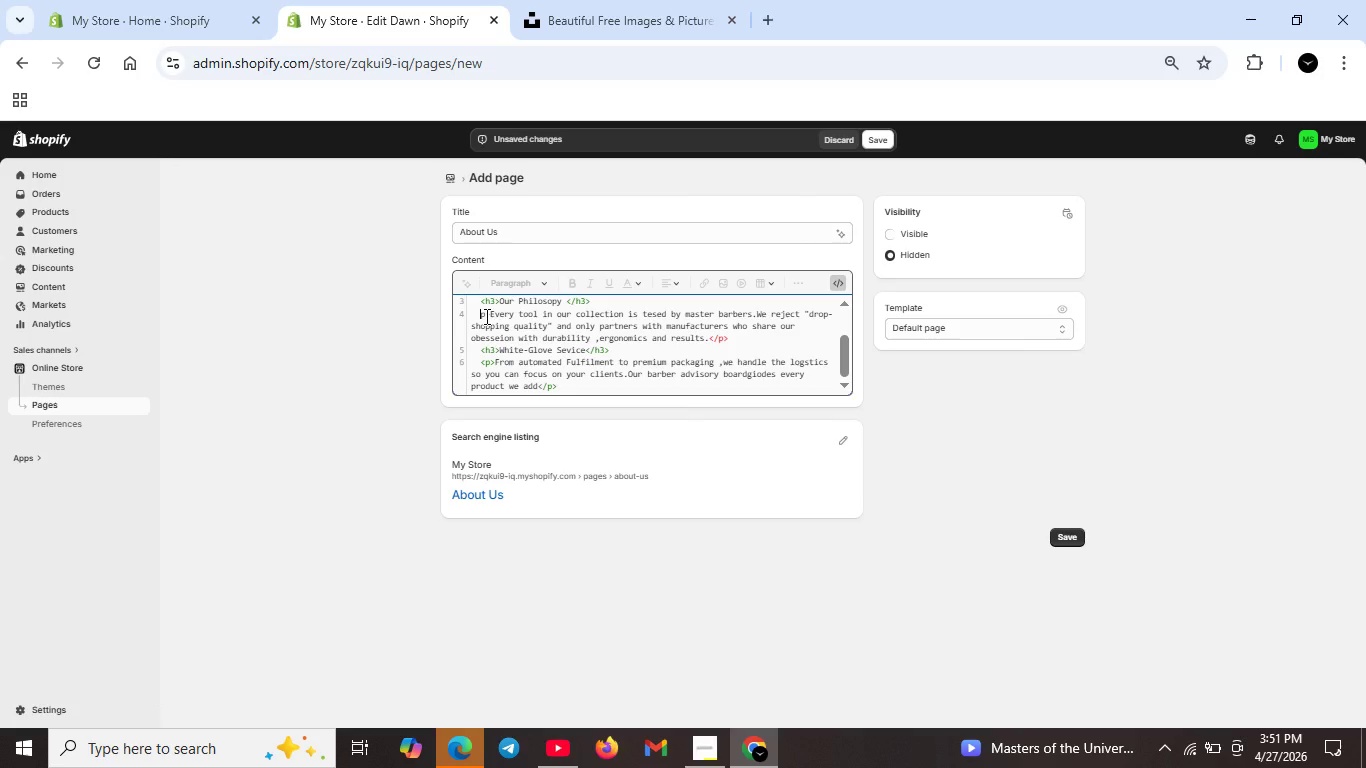 
key(Shift+ShiftRight)
 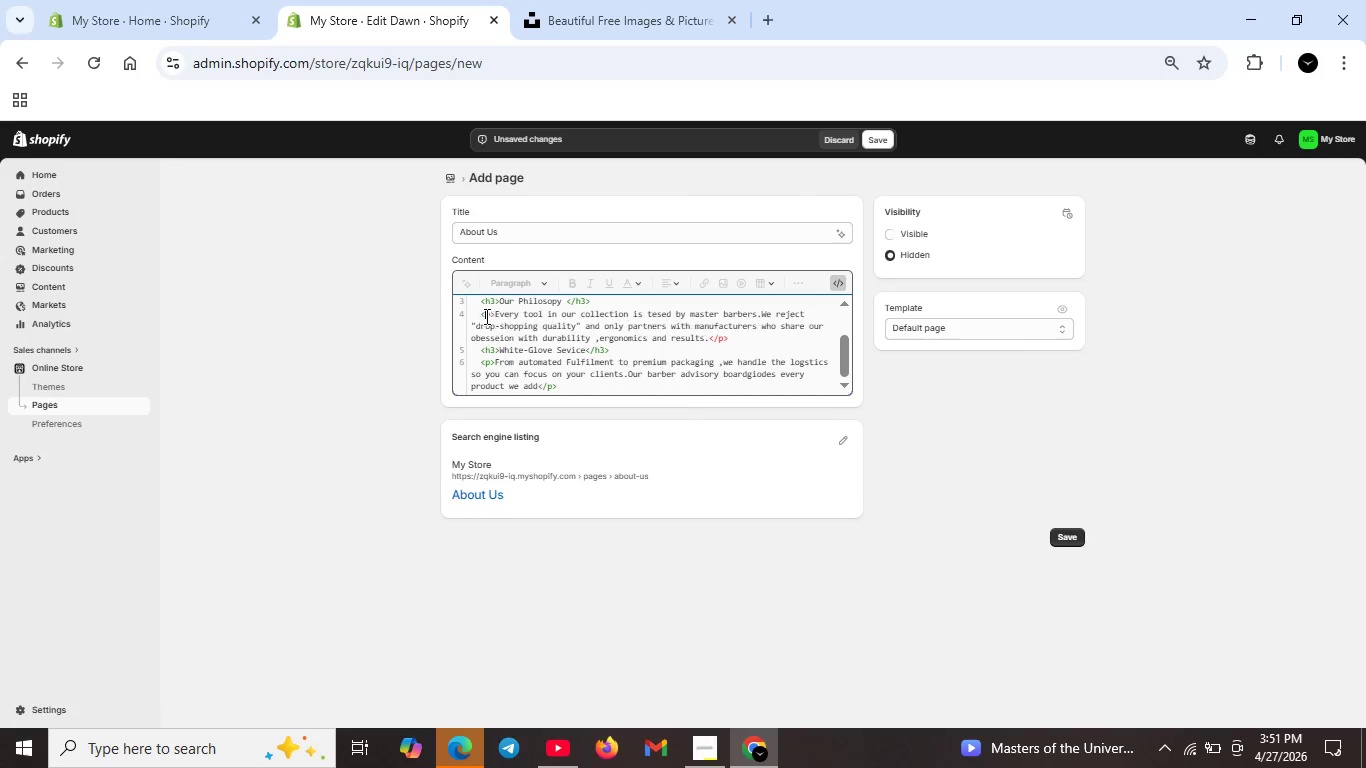 
key(Shift+Comma)
 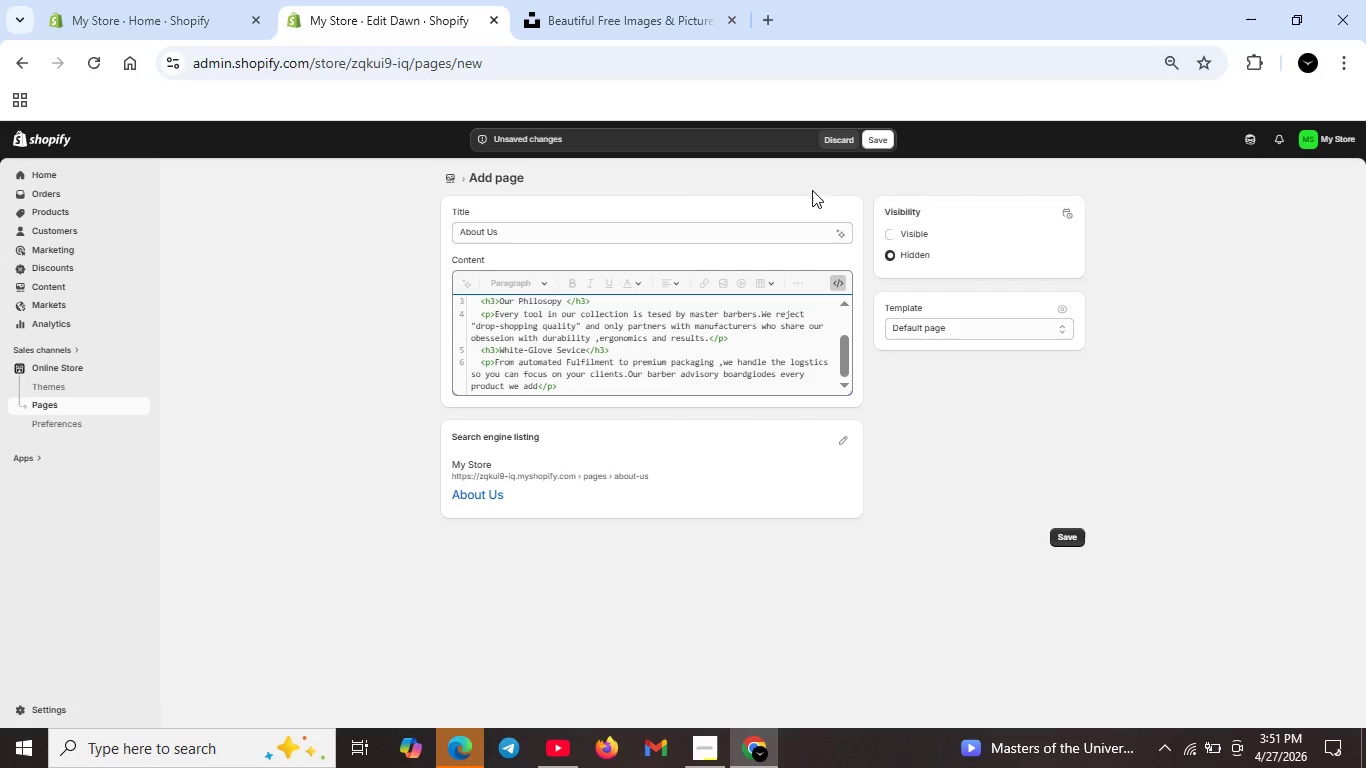 
left_click([878, 138])
 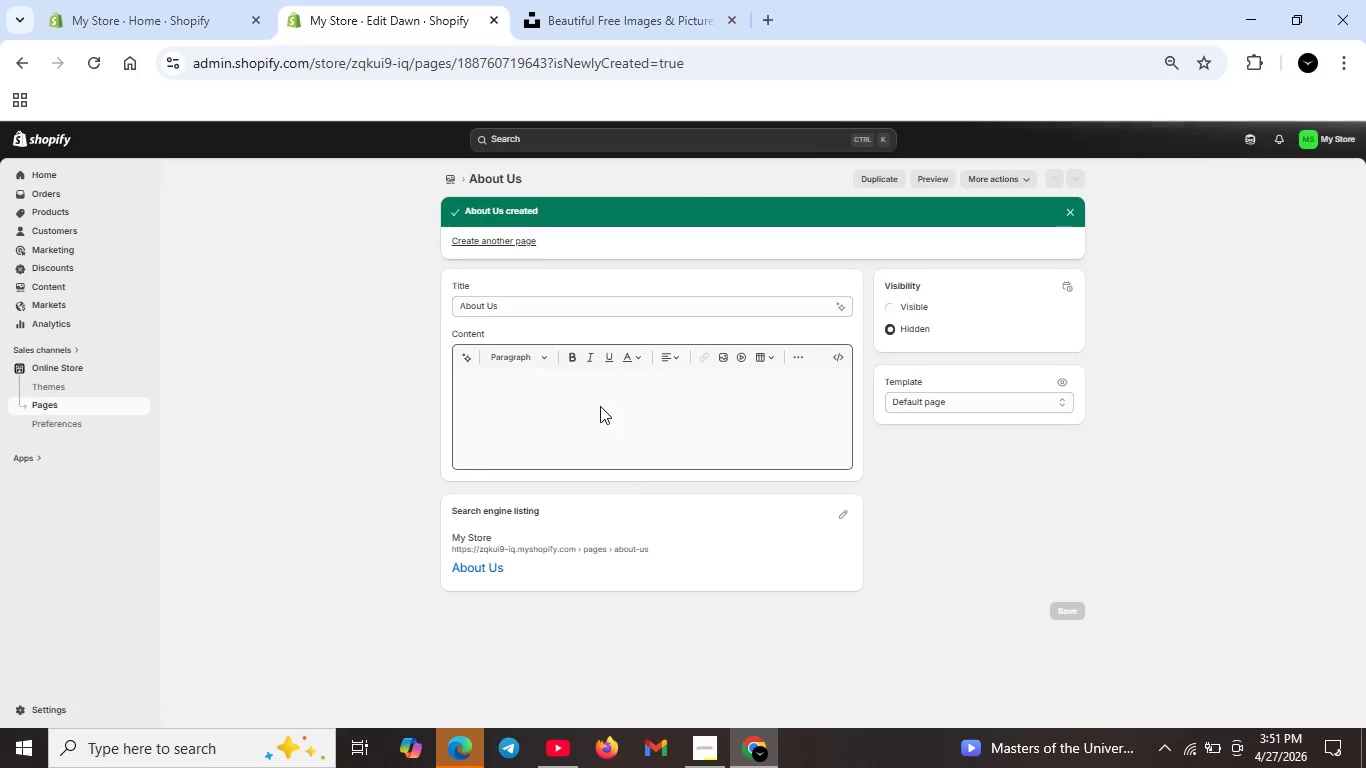 
wait(6.31)
 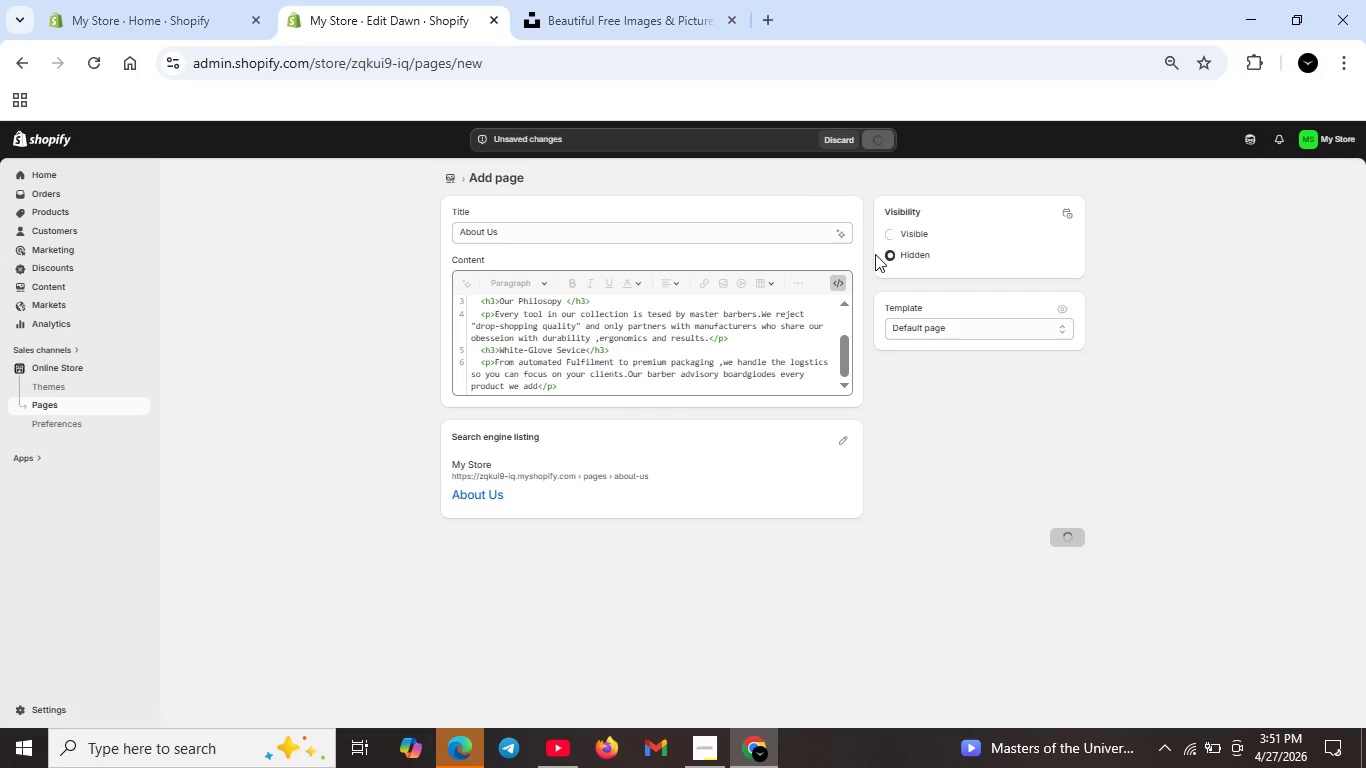 
left_click([483, 388])
 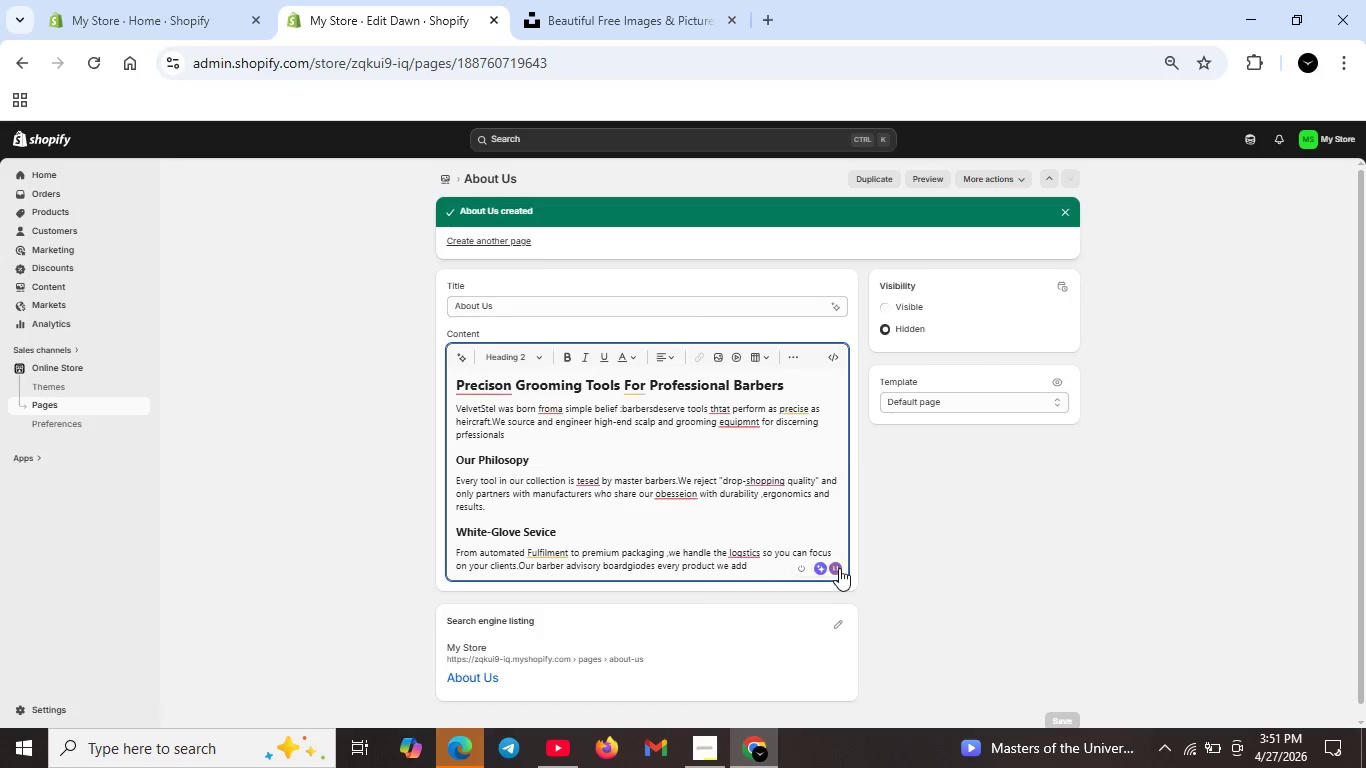 
left_click([839, 568])
 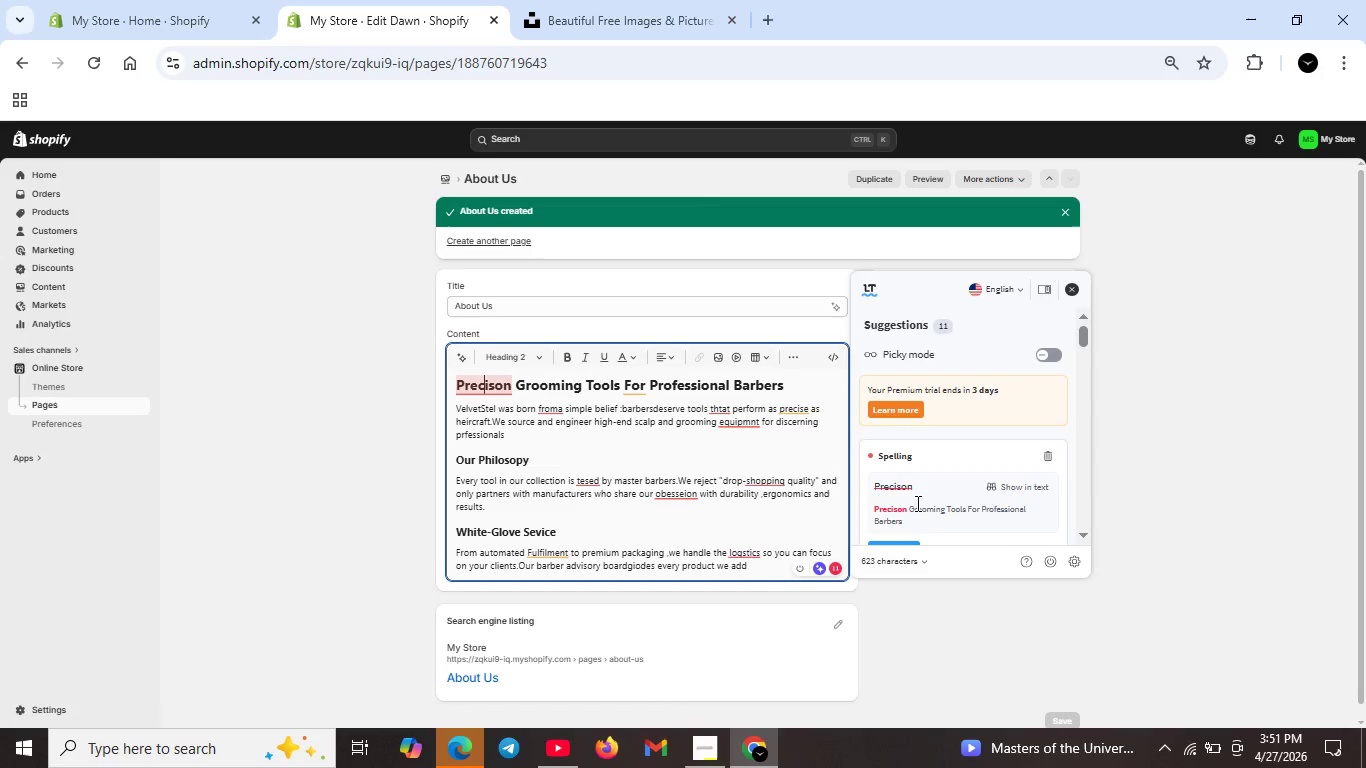 
scroll: coordinate [914, 506], scroll_direction: down, amount: 1.0
 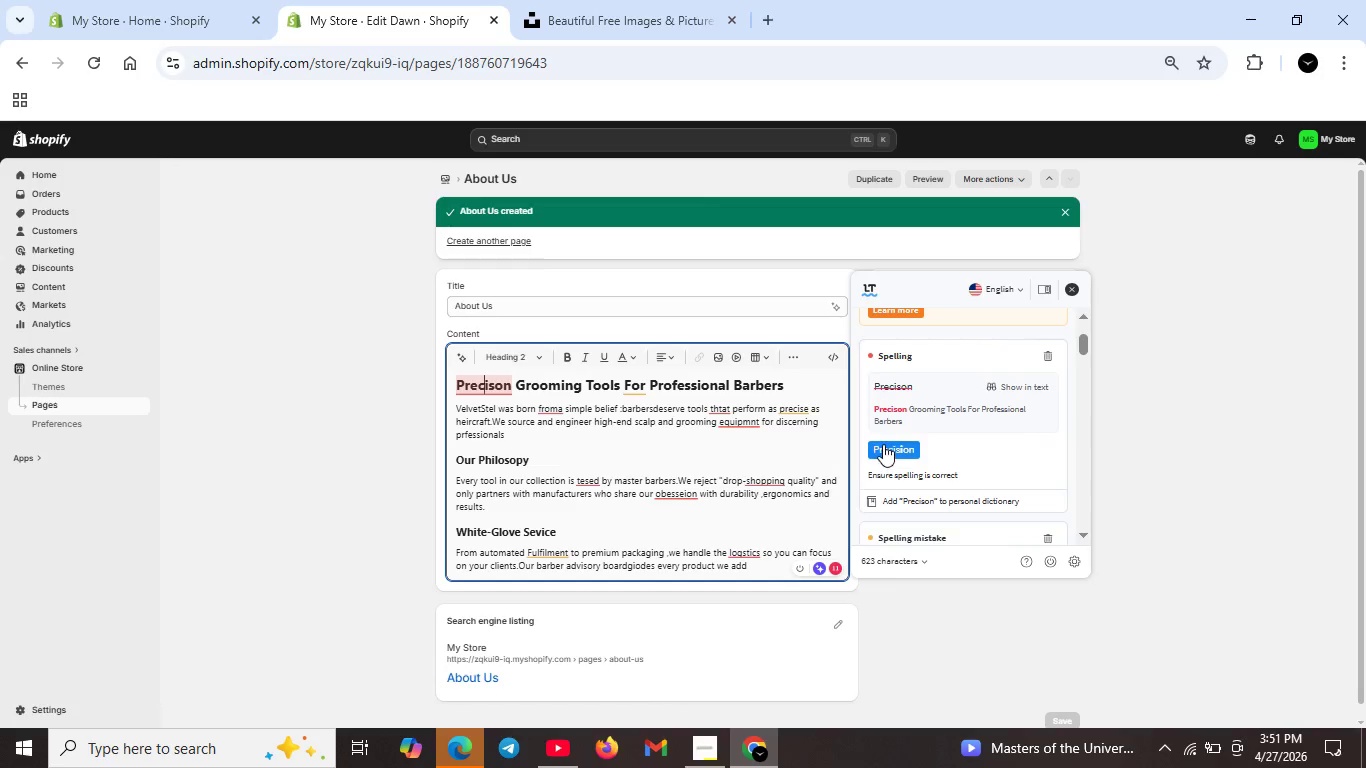 
left_click([886, 443])
 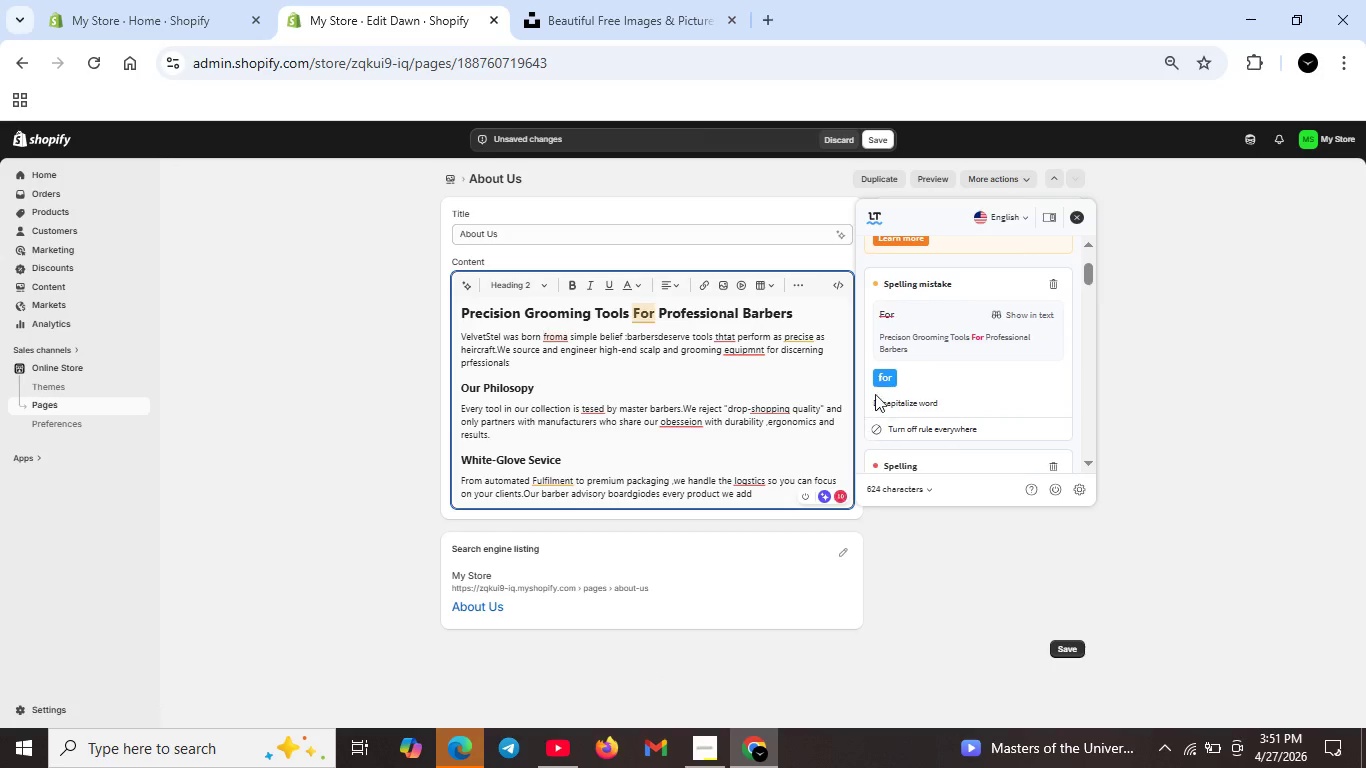 
left_click([886, 382])
 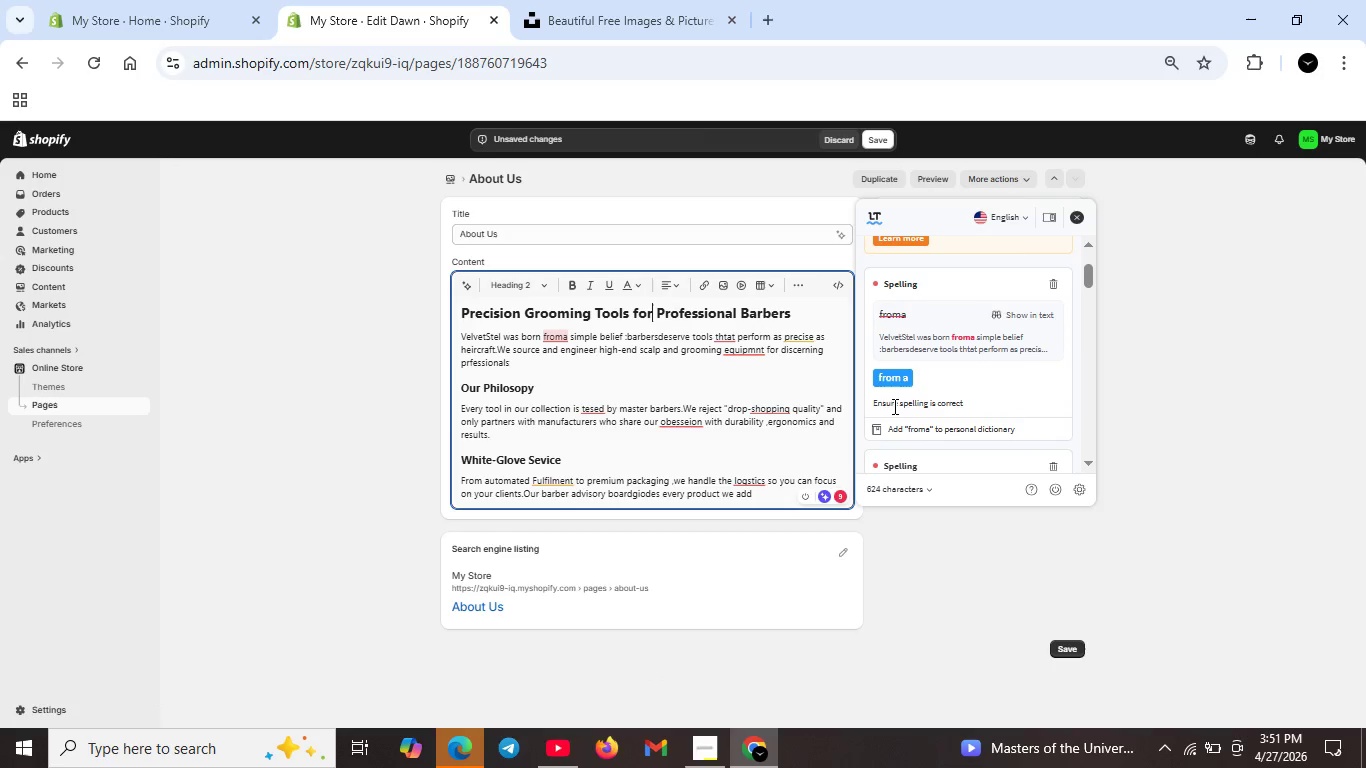 
left_click([892, 378])
 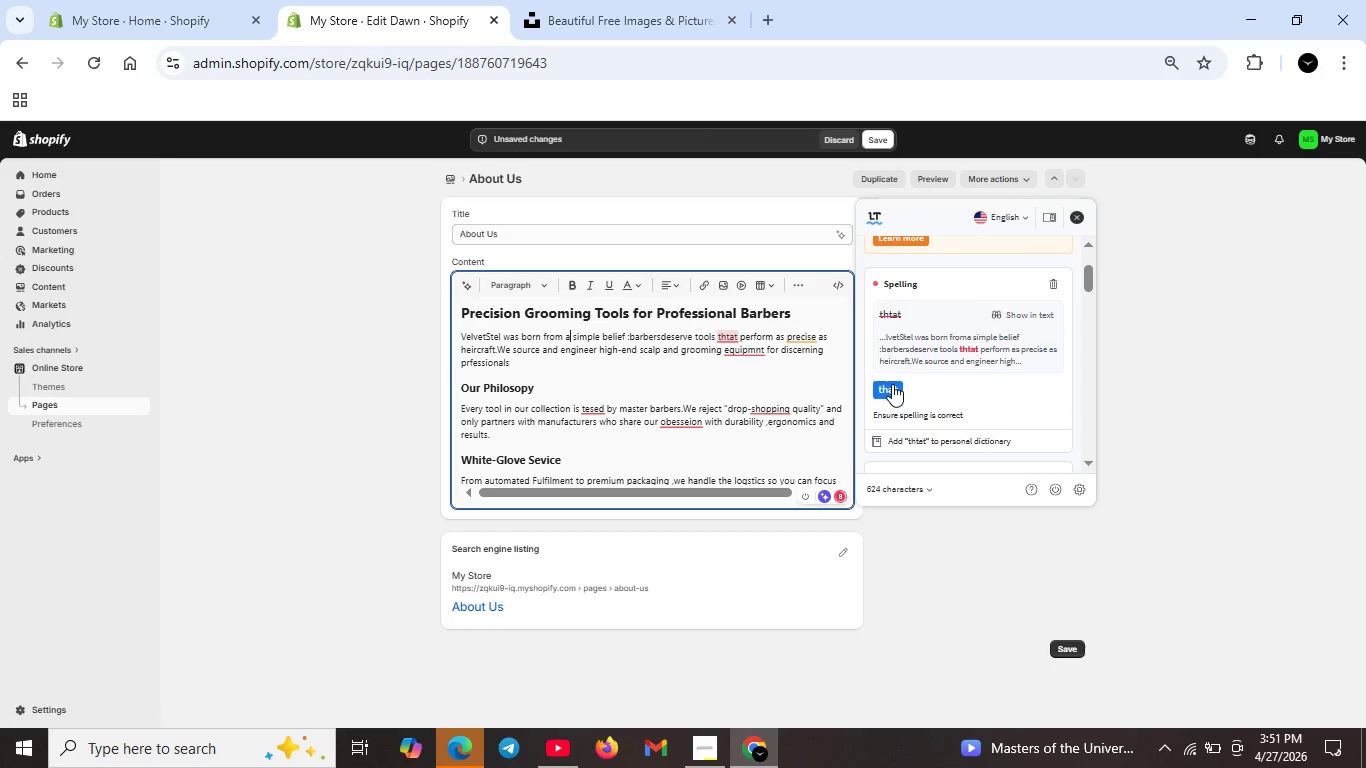 
left_click([892, 384])
 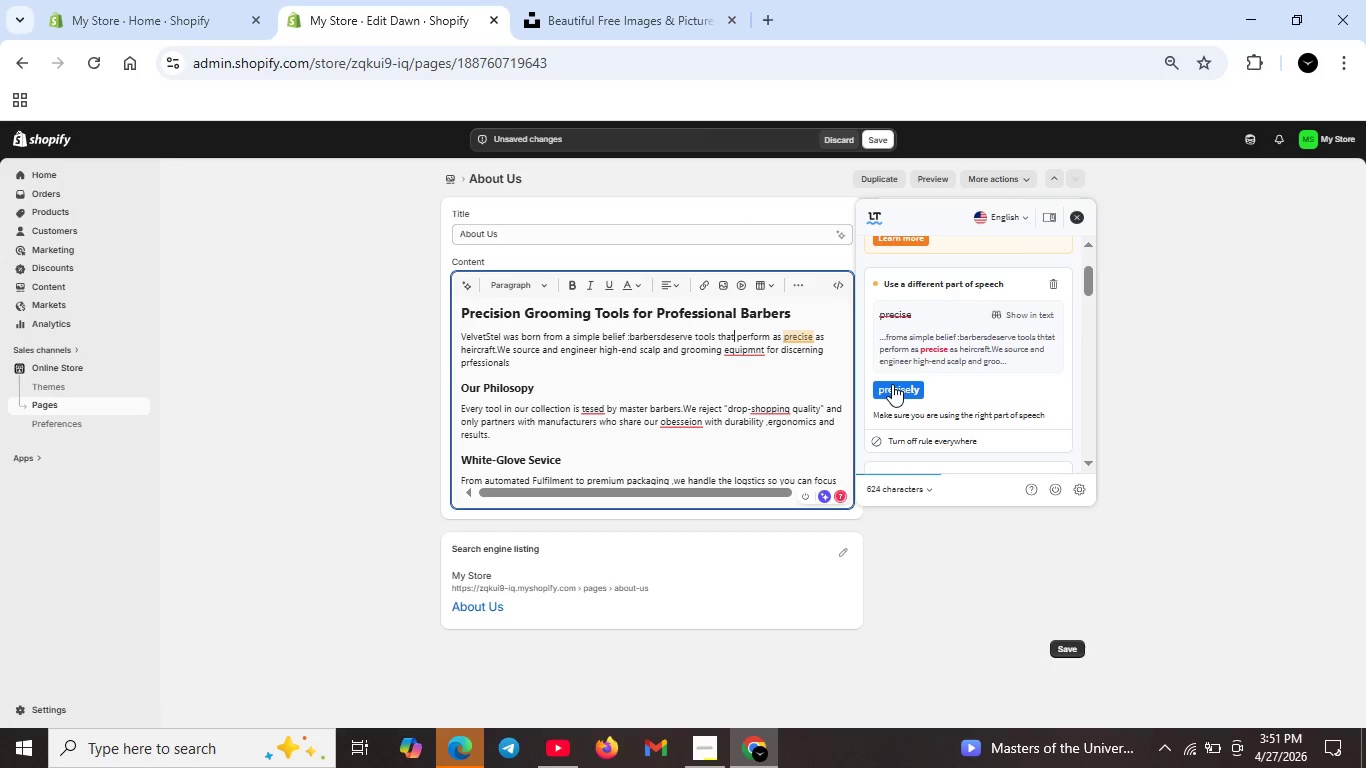 
left_click([892, 384])
 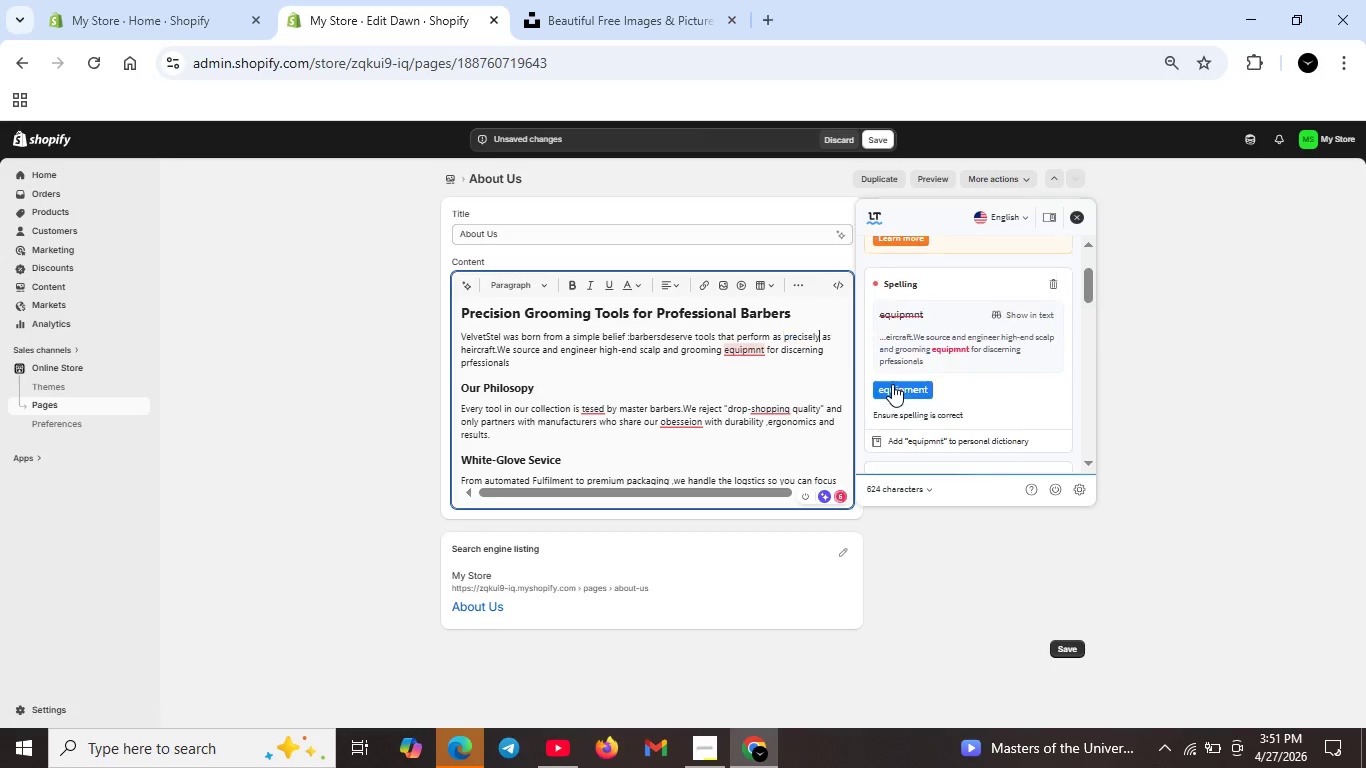 
left_click([892, 384])
 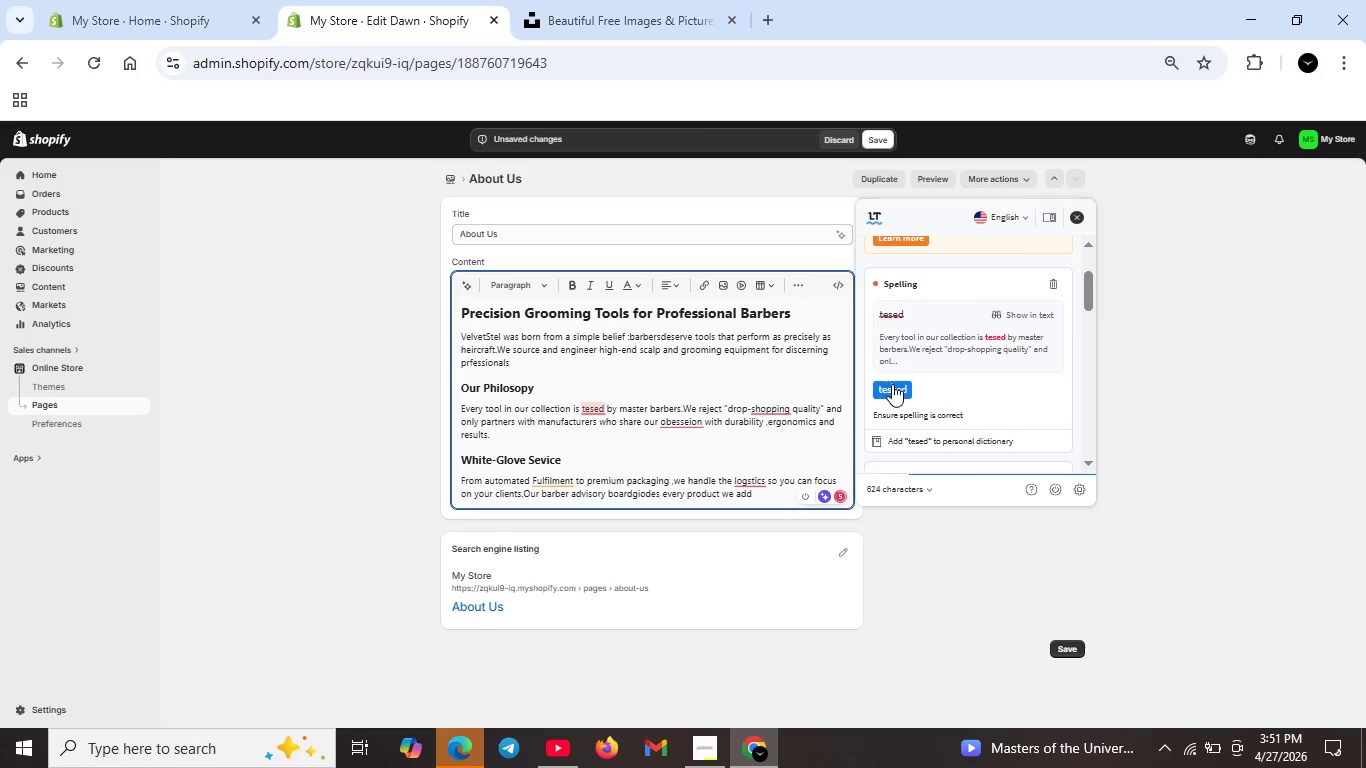 
left_click([892, 384])
 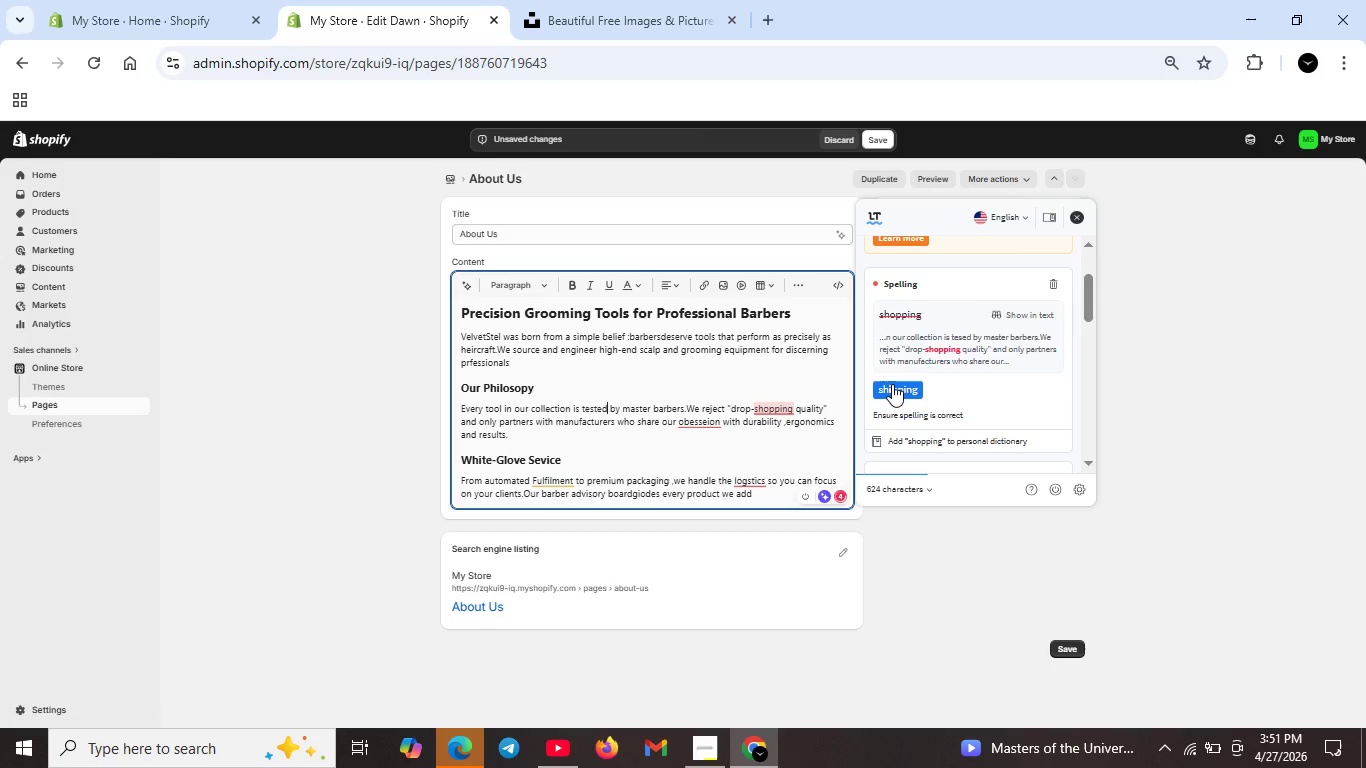 
left_click([892, 384])
 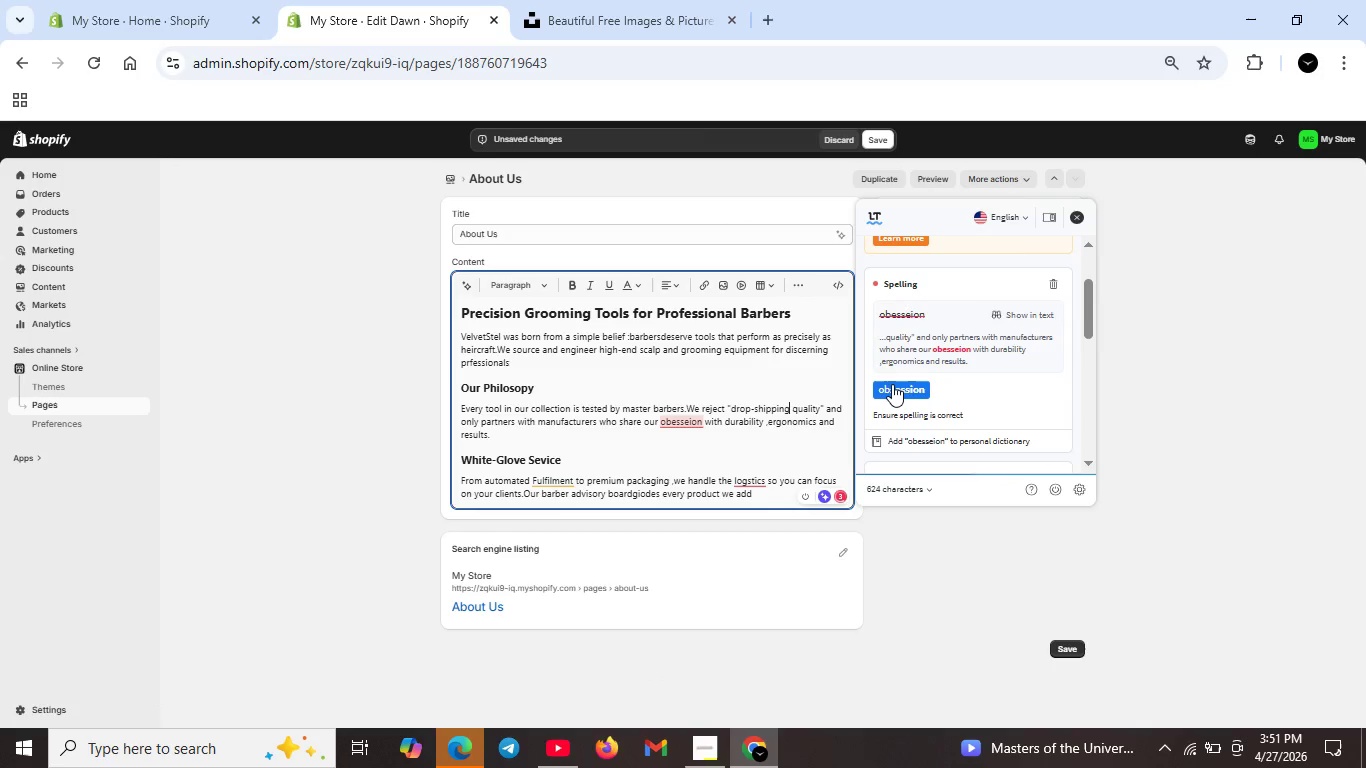 
left_click([892, 384])
 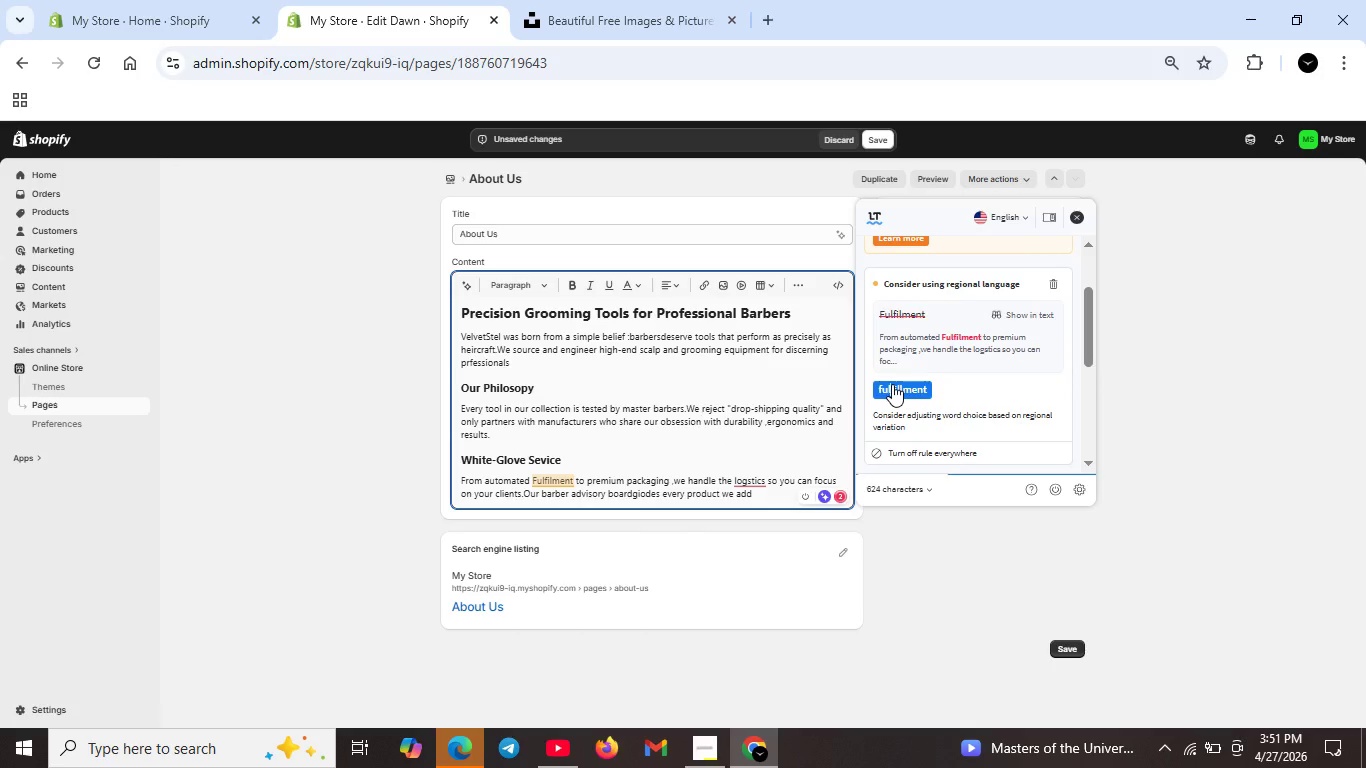 
left_click([892, 384])
 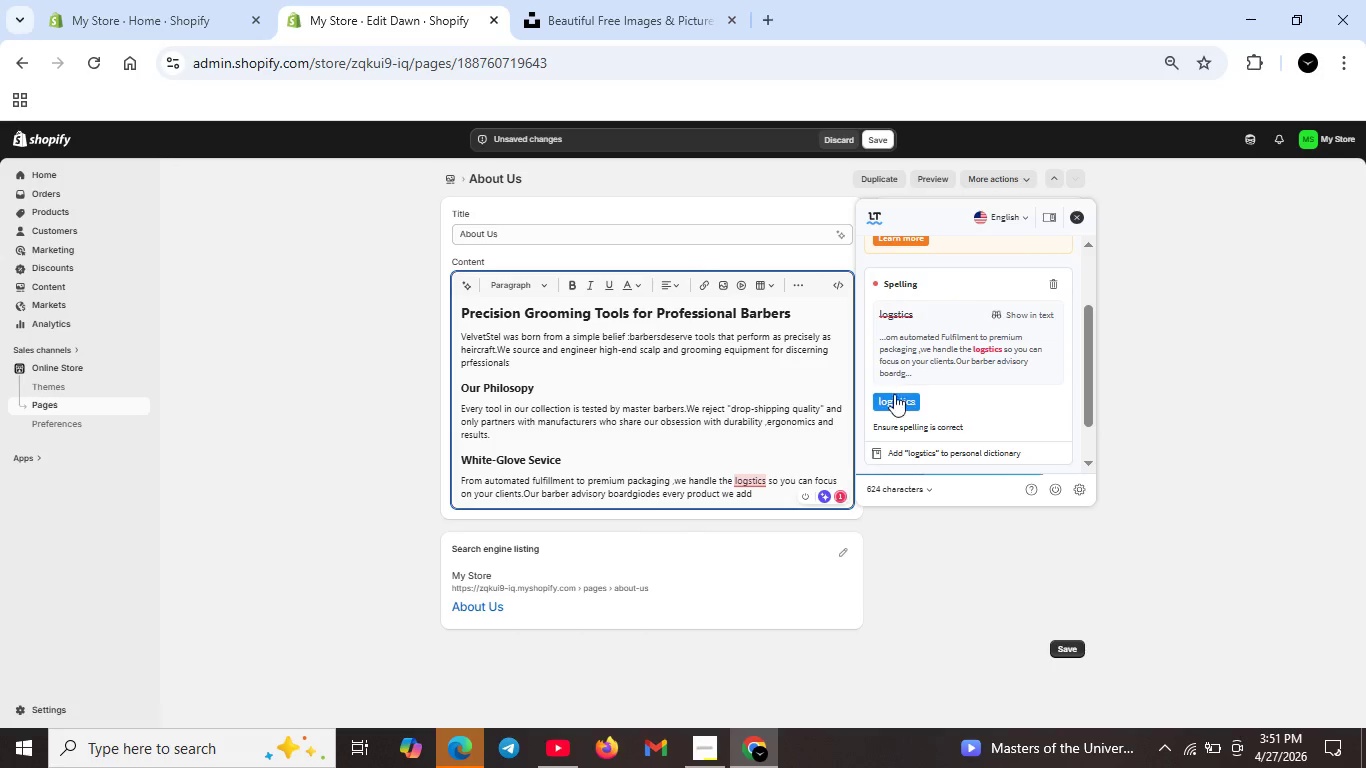 
left_click([893, 394])
 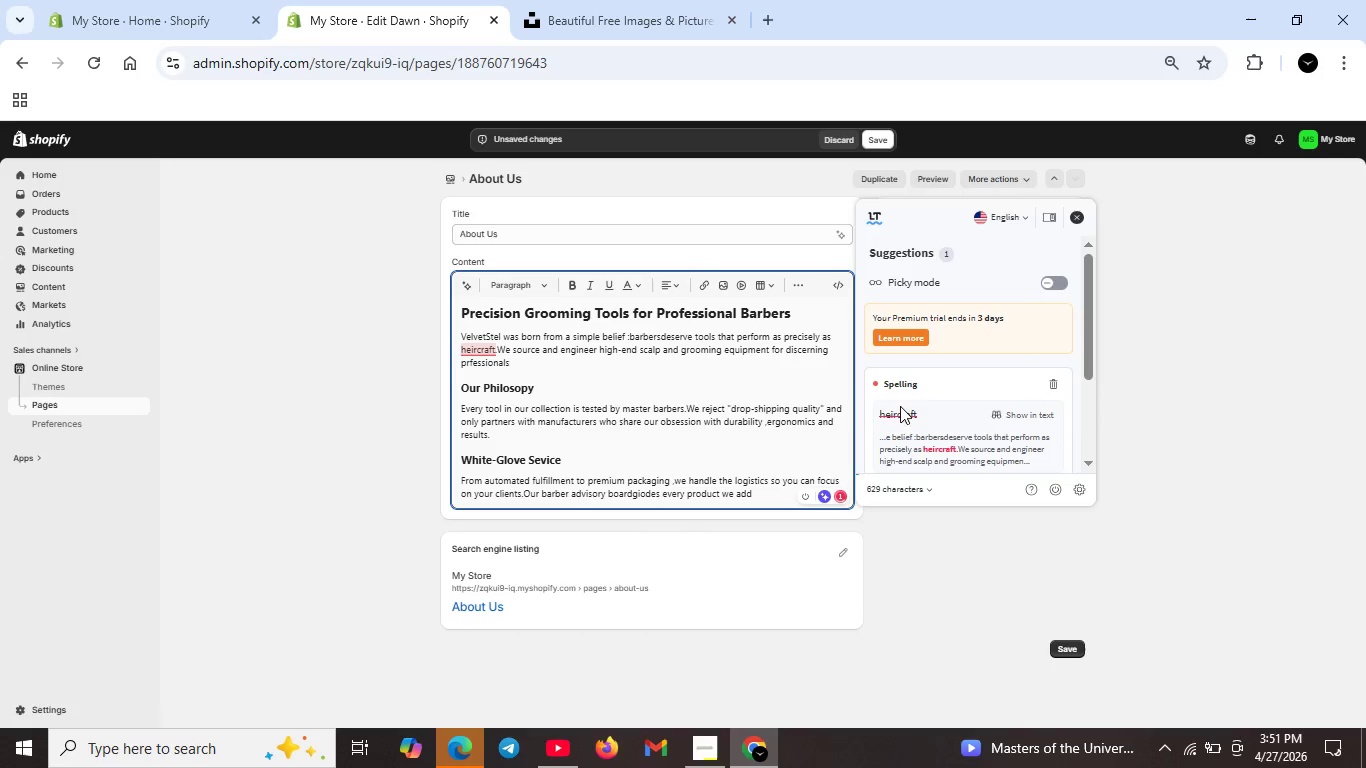 
scroll: coordinate [900, 408], scroll_direction: down, amount: 2.0
 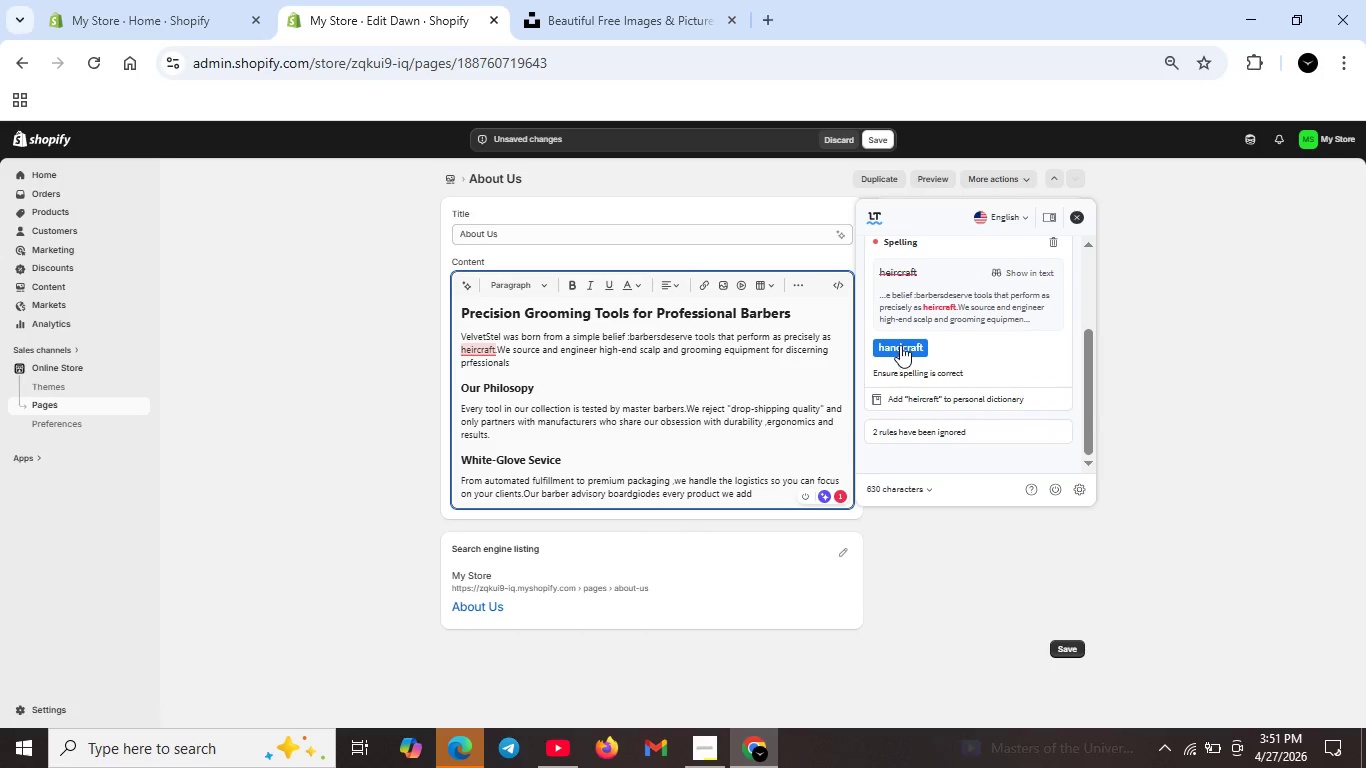 
left_click([900, 345])
 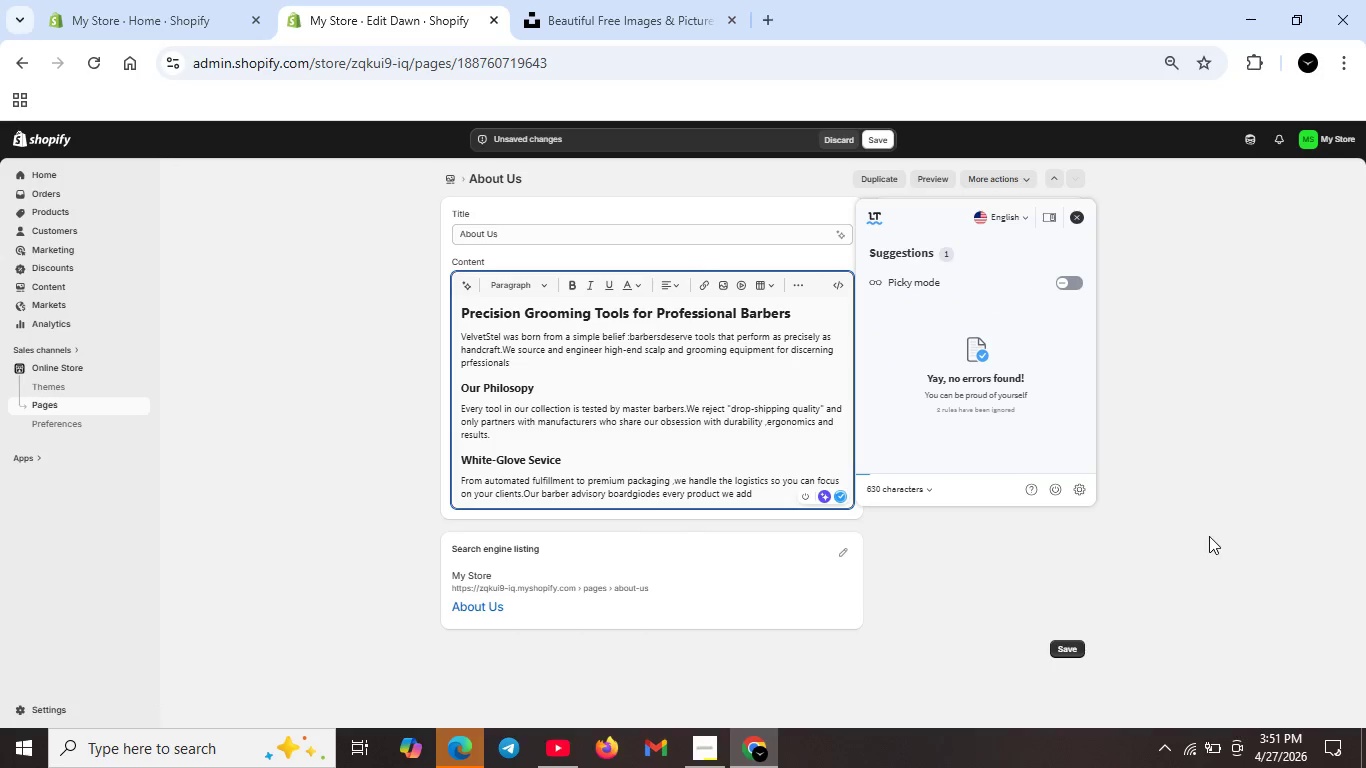 
left_click([1163, 562])
 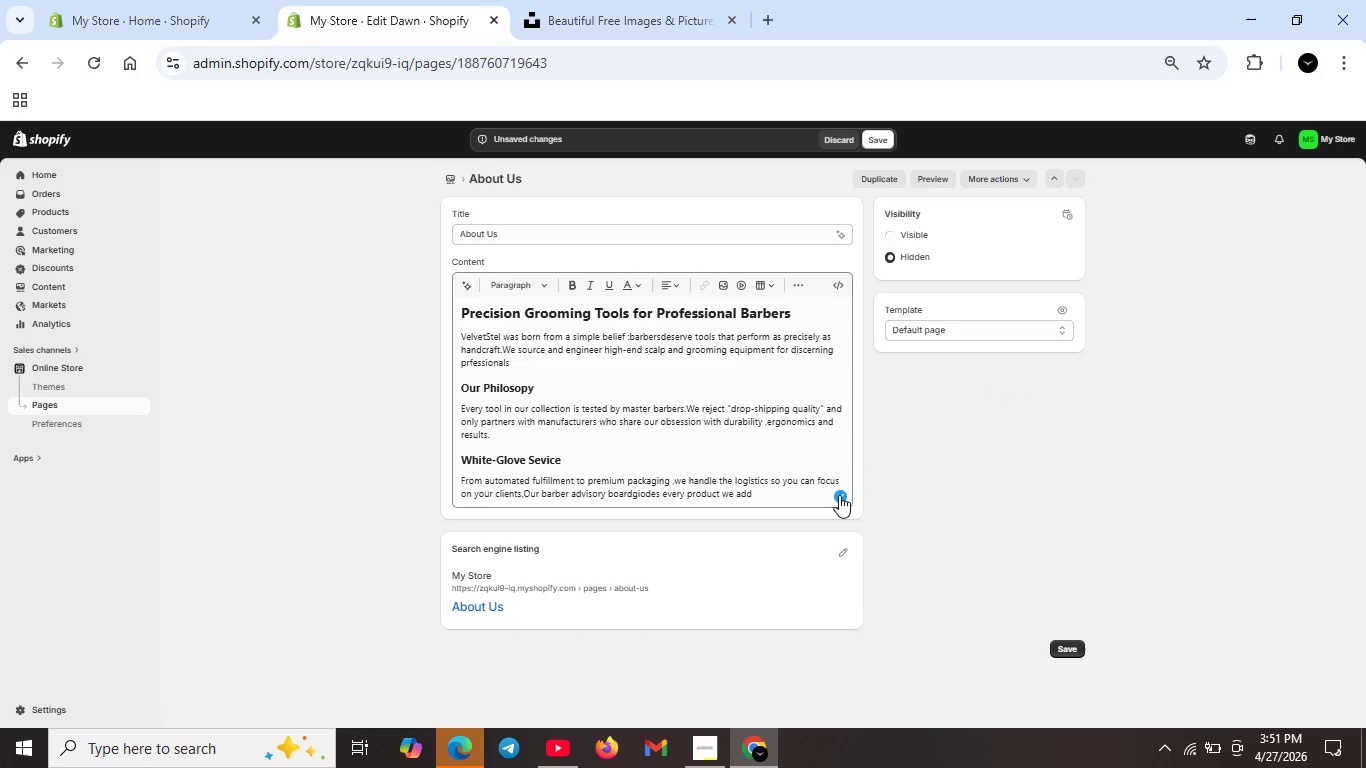 
scroll: coordinate [837, 494], scroll_direction: down, amount: 1.0
 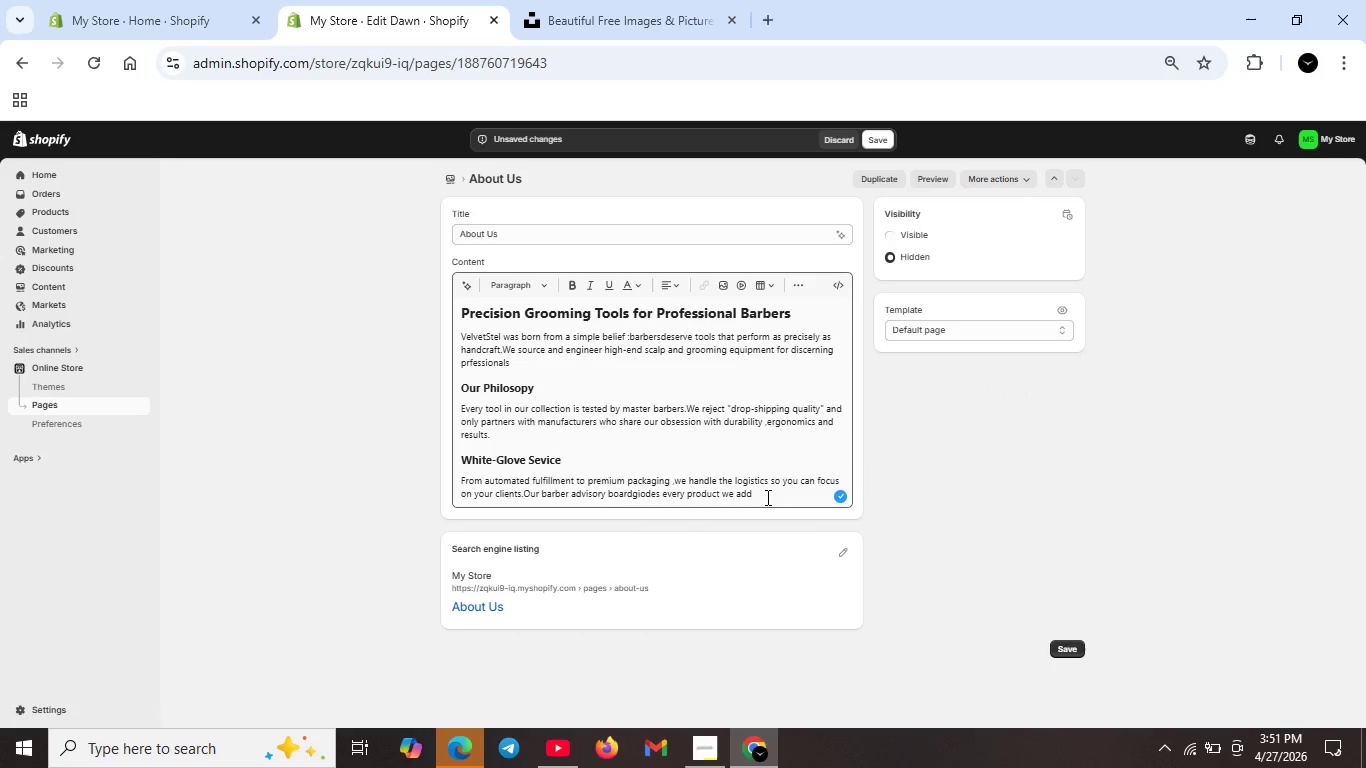 
left_click([766, 497])
 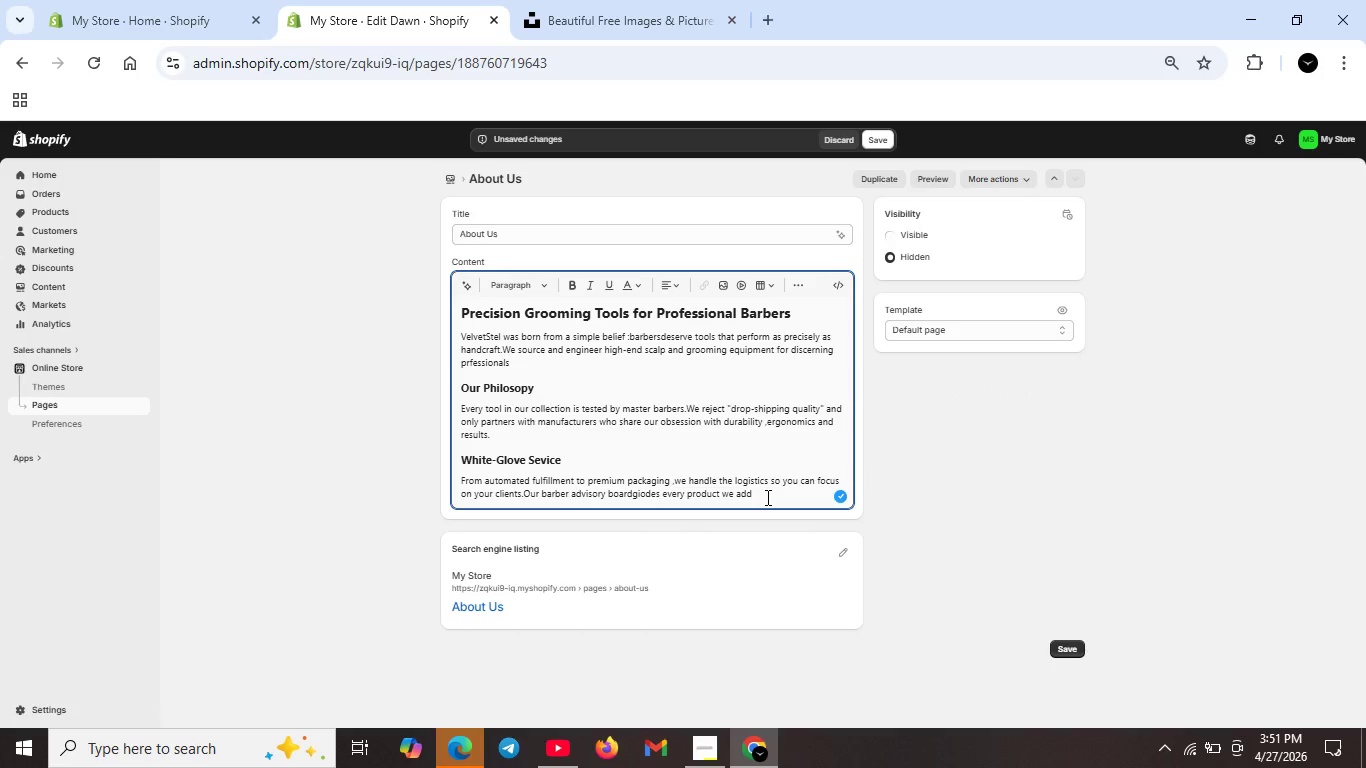 
key(Period)
 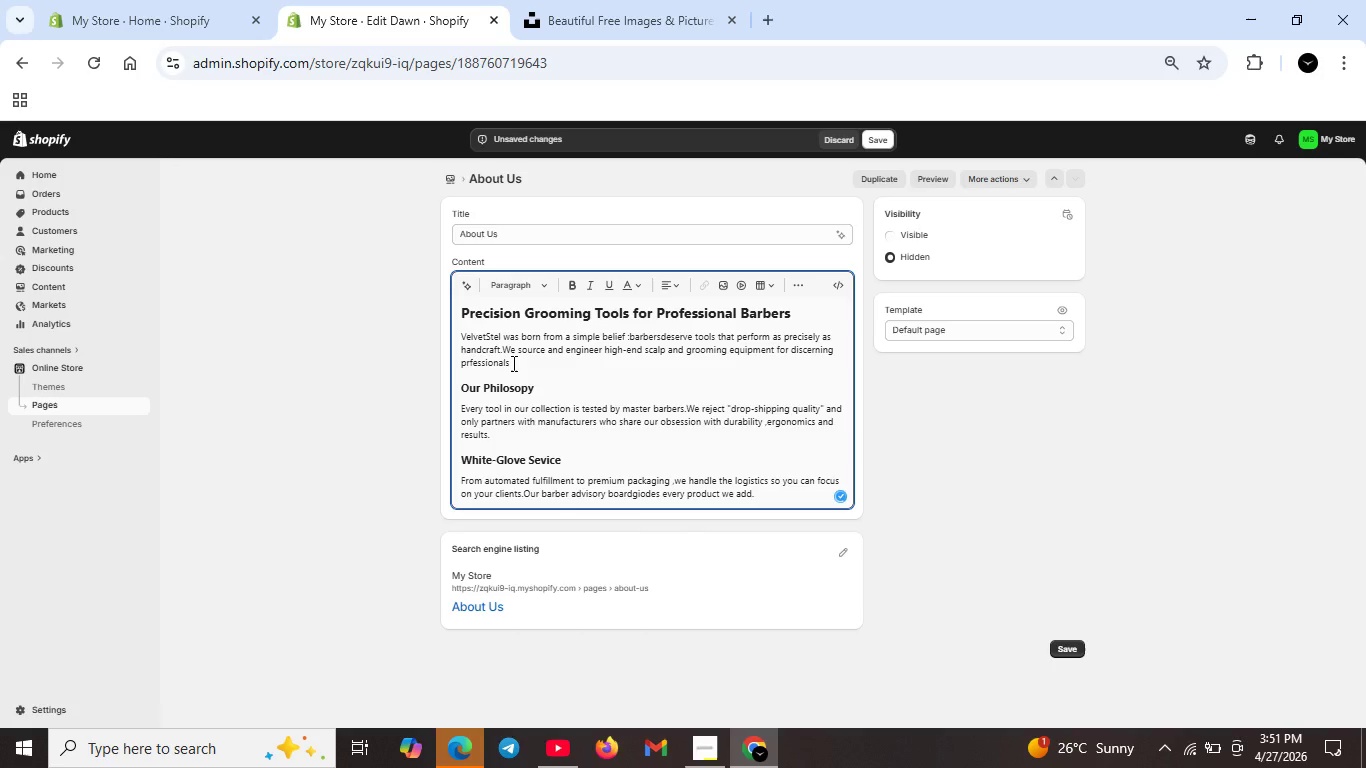 
left_click([512, 363])
 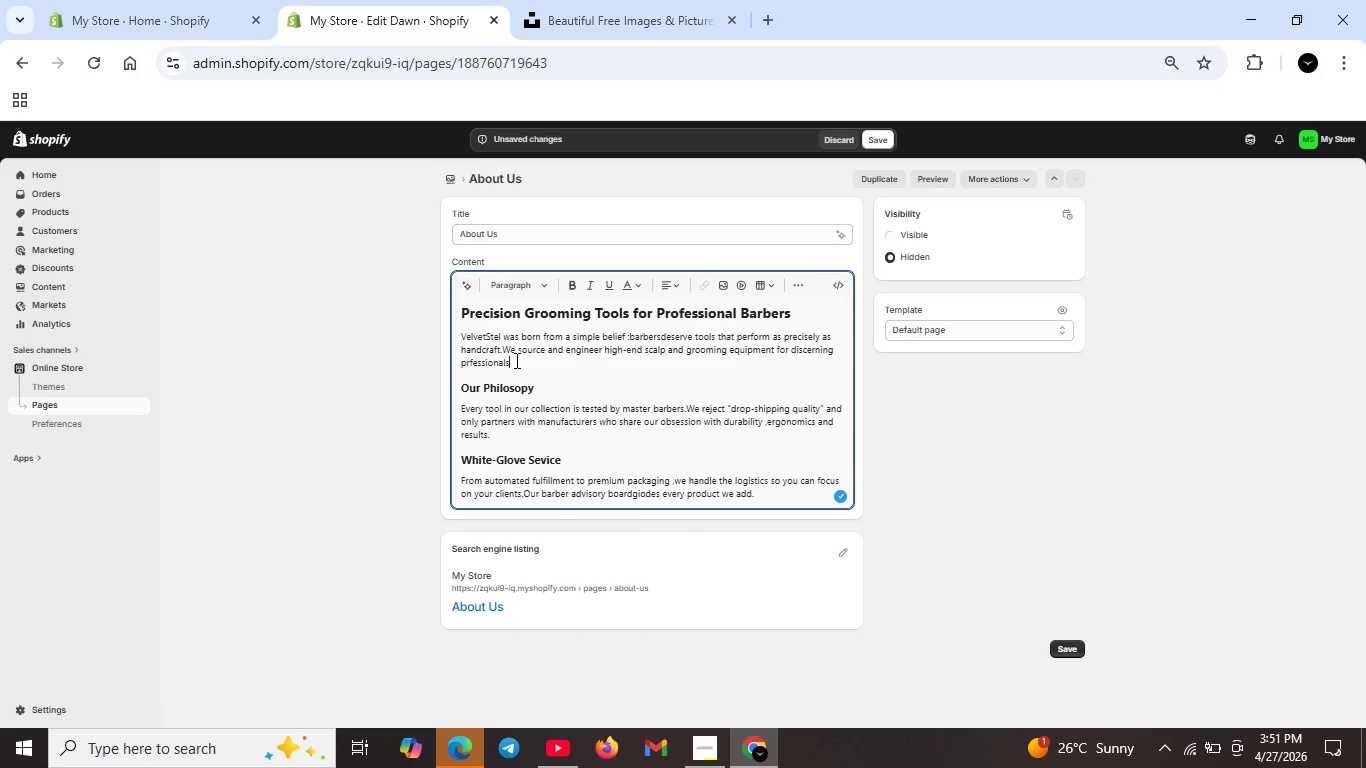 
key(Period)
 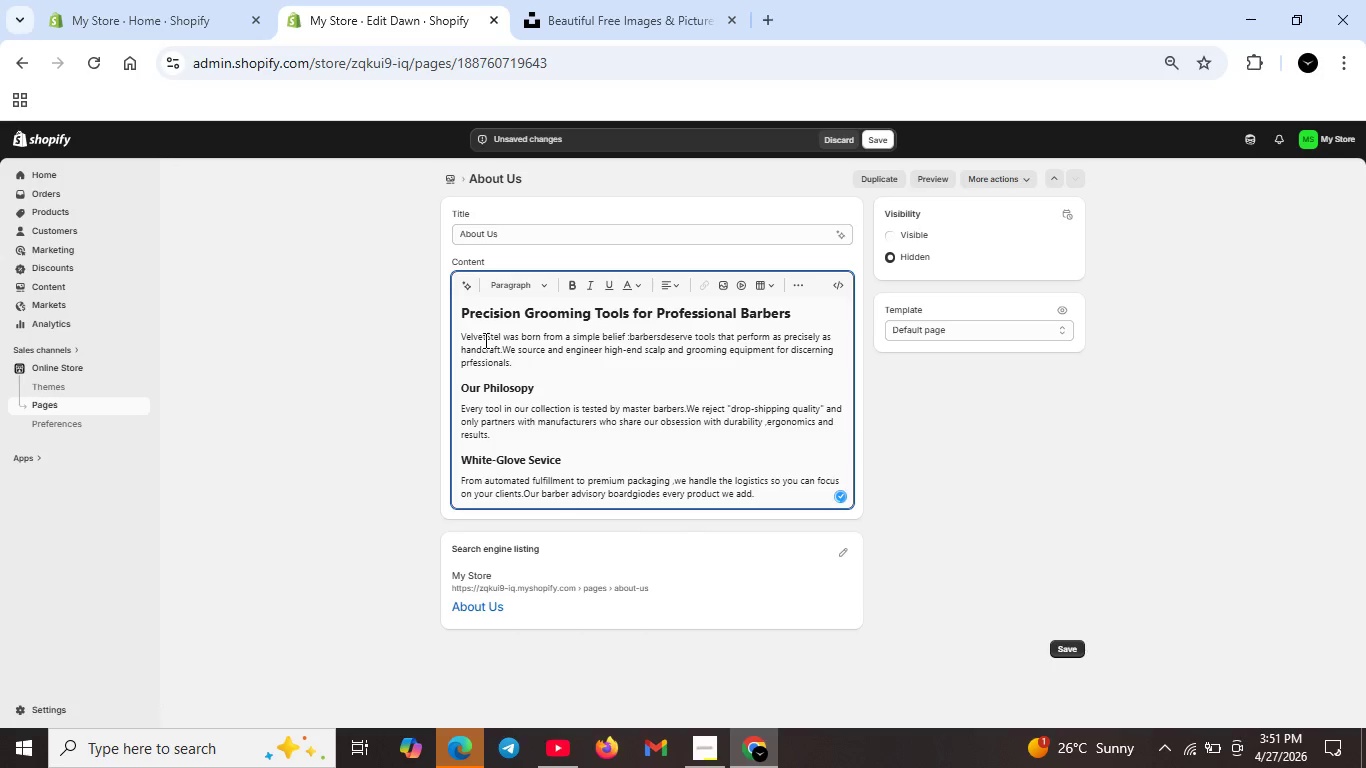 
left_click([484, 335])
 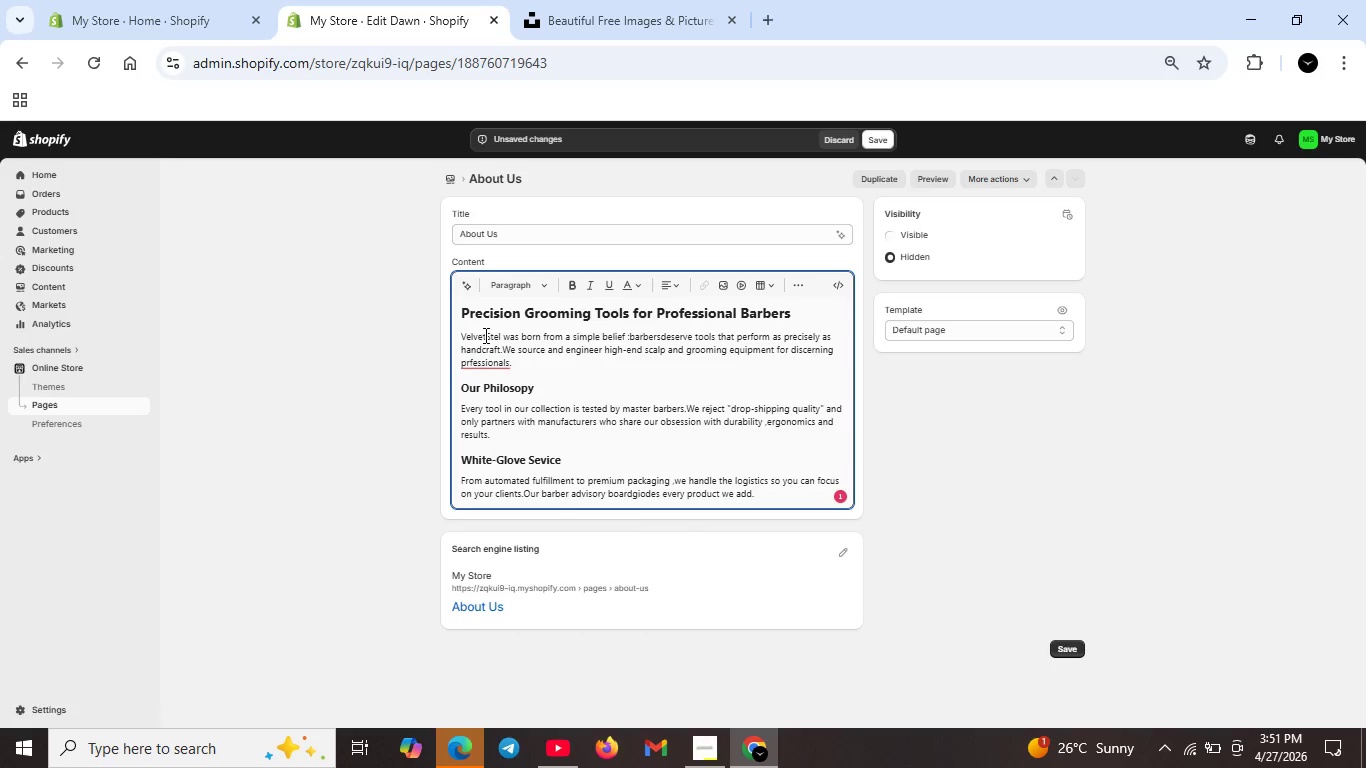 
key(Space)
 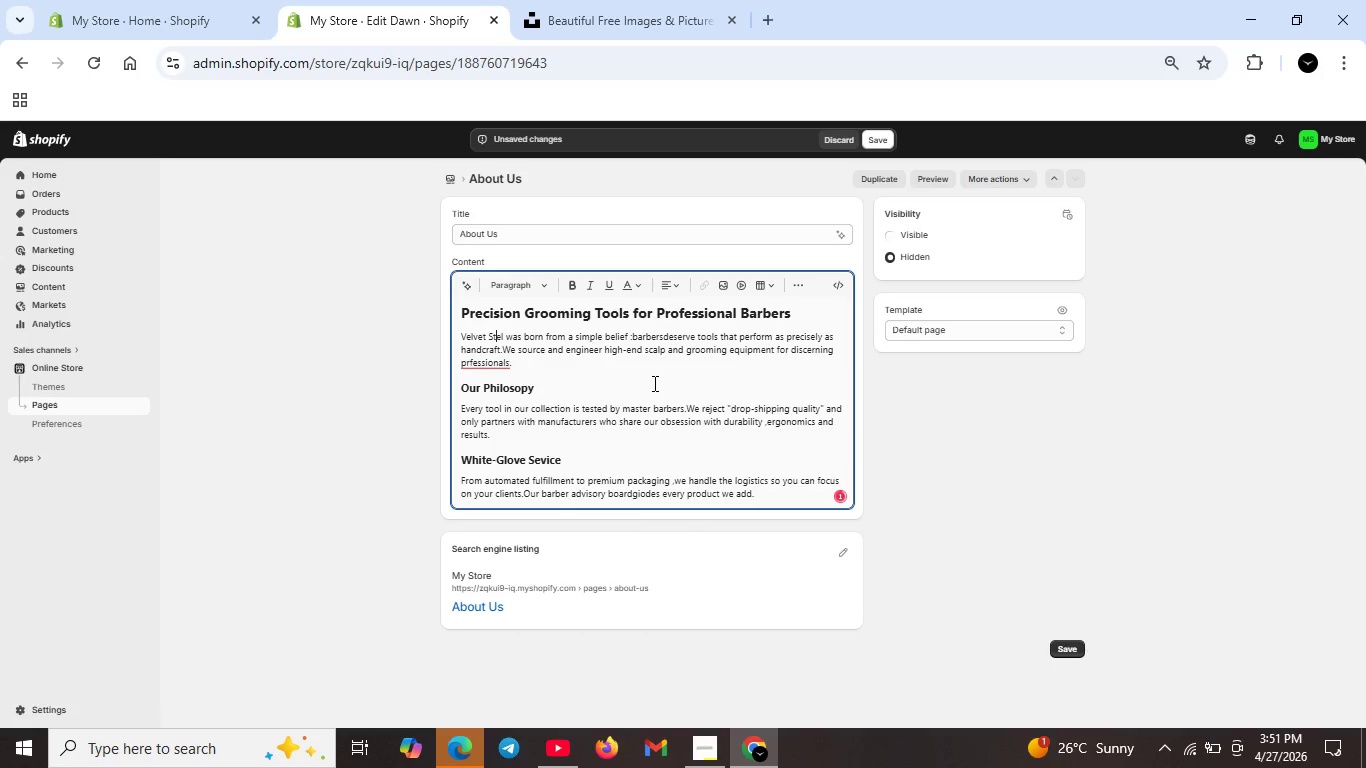 
key(ArrowRight)
 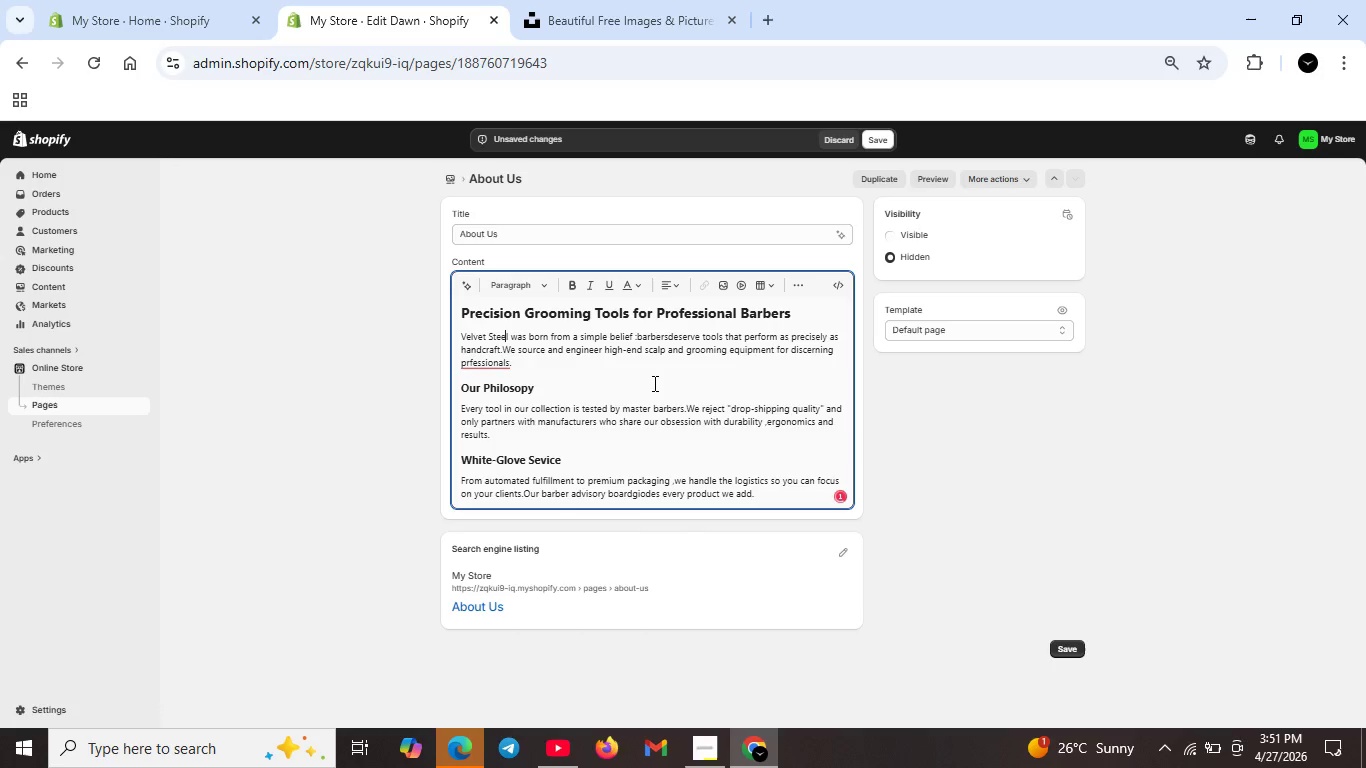 
key(E)
 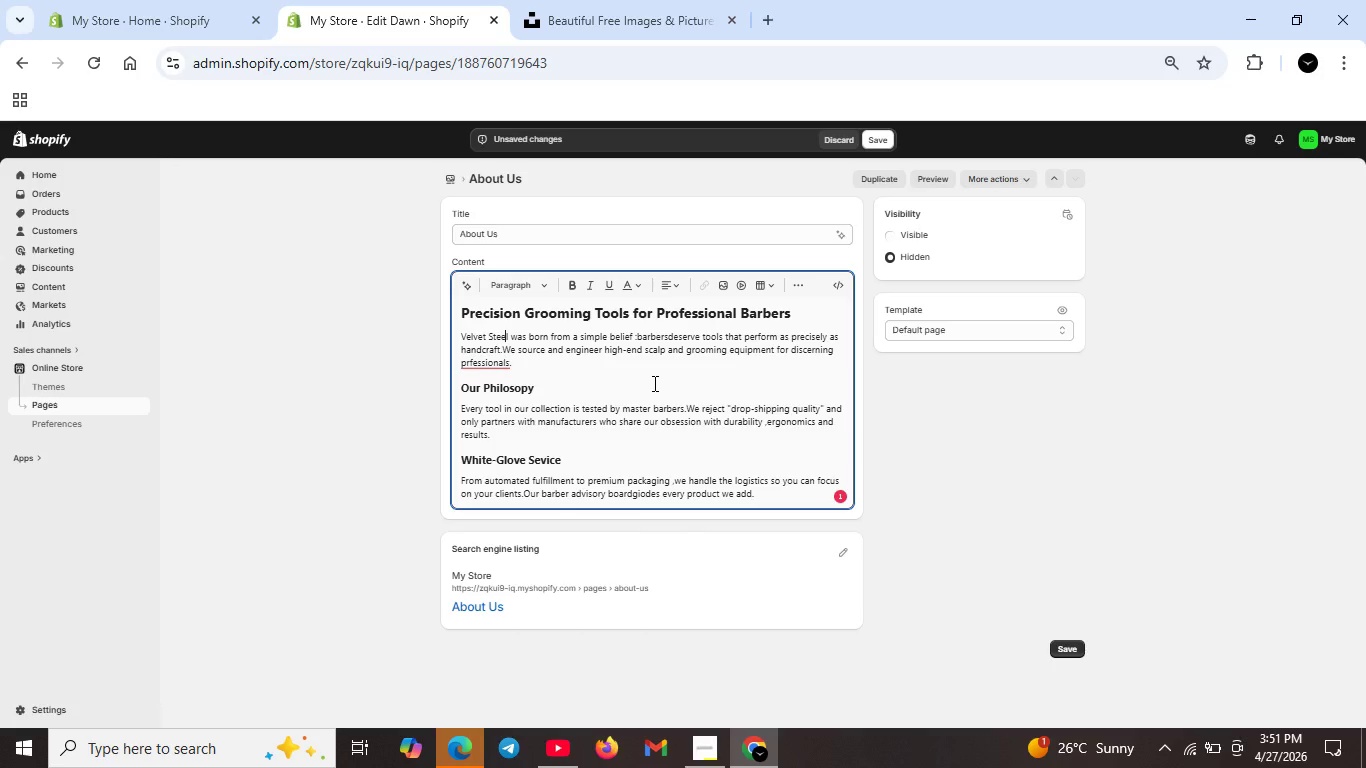 
wait(8.31)
 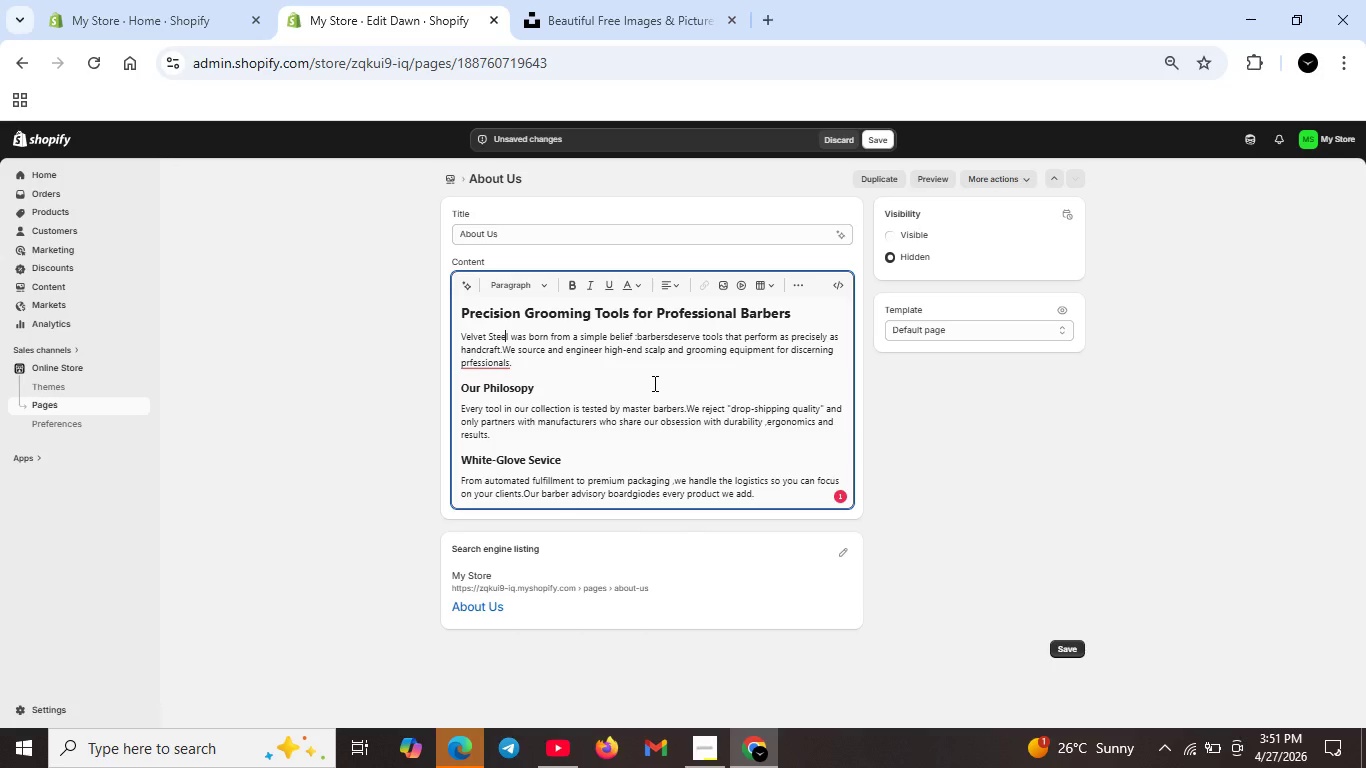 
left_click([491, 362])
 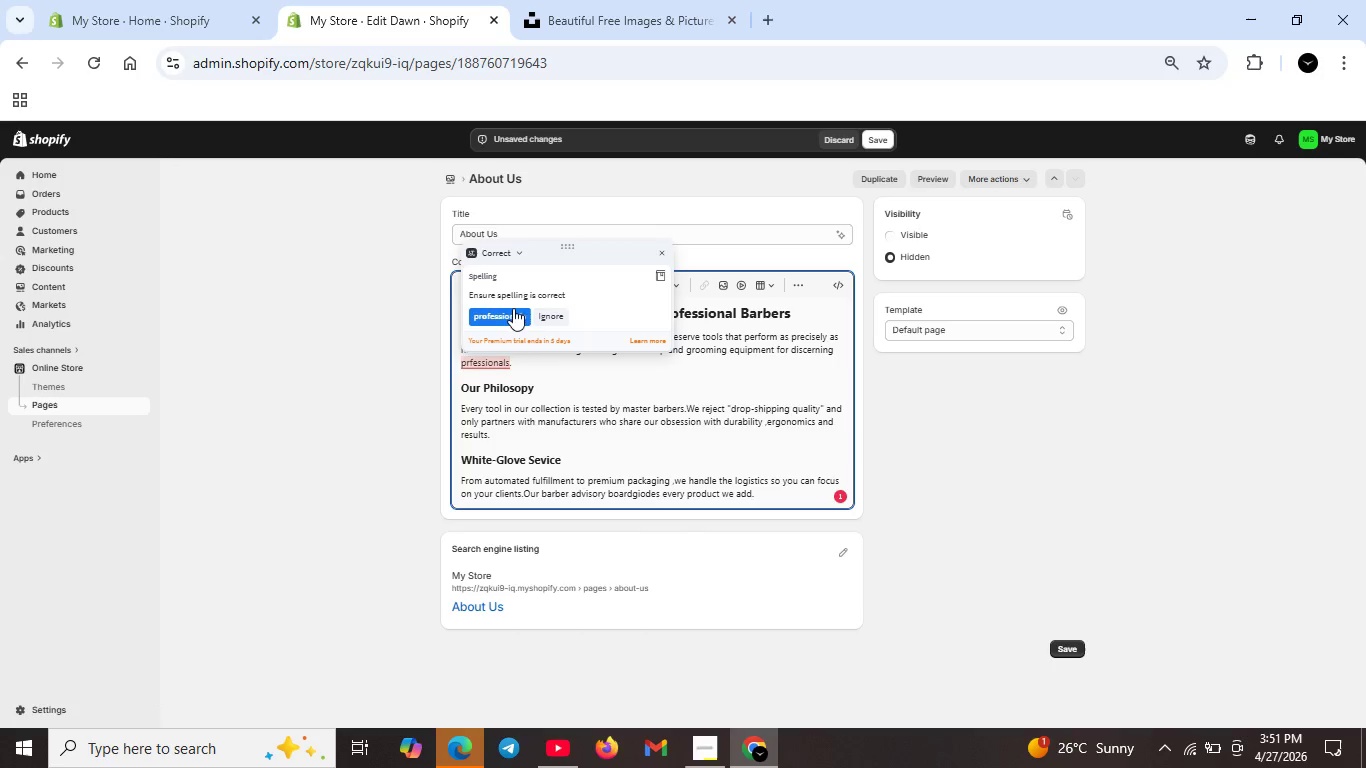 
left_click([513, 306])
 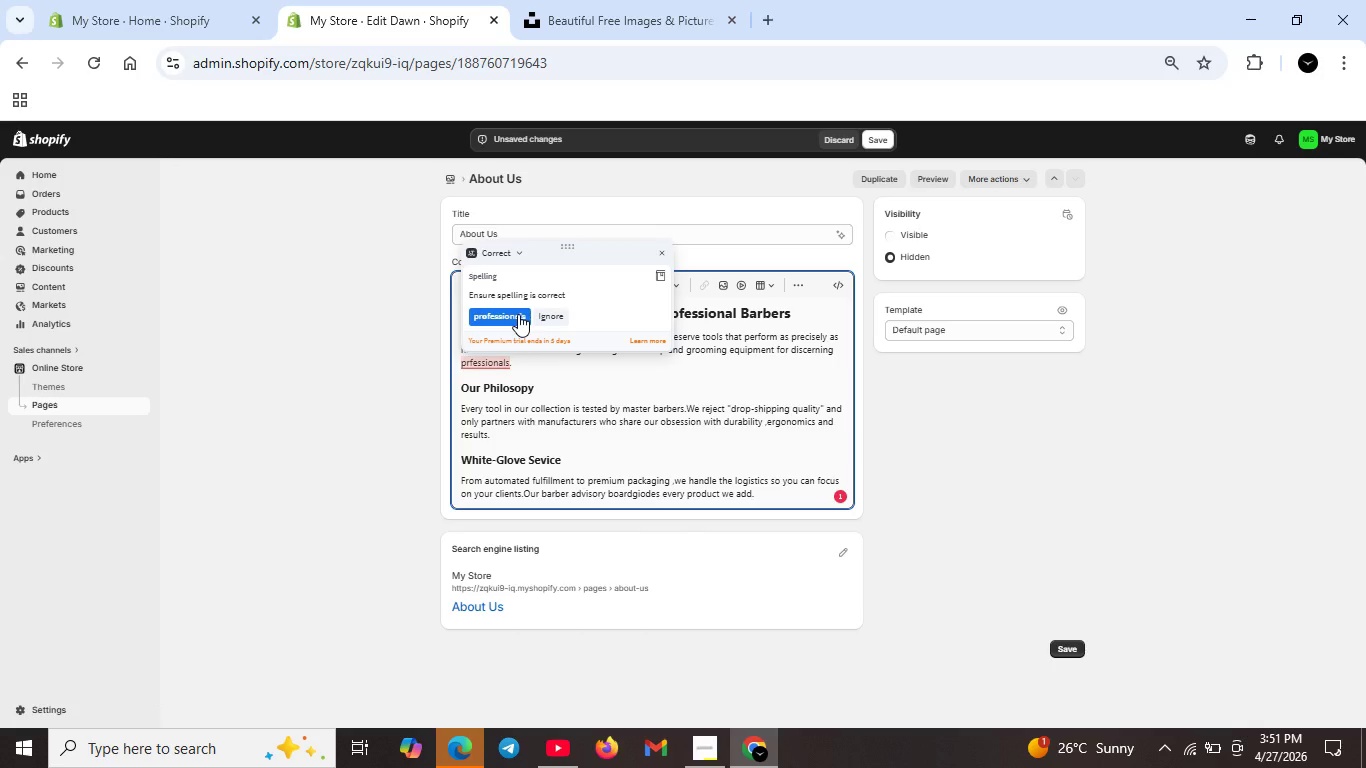 
left_click([518, 314])
 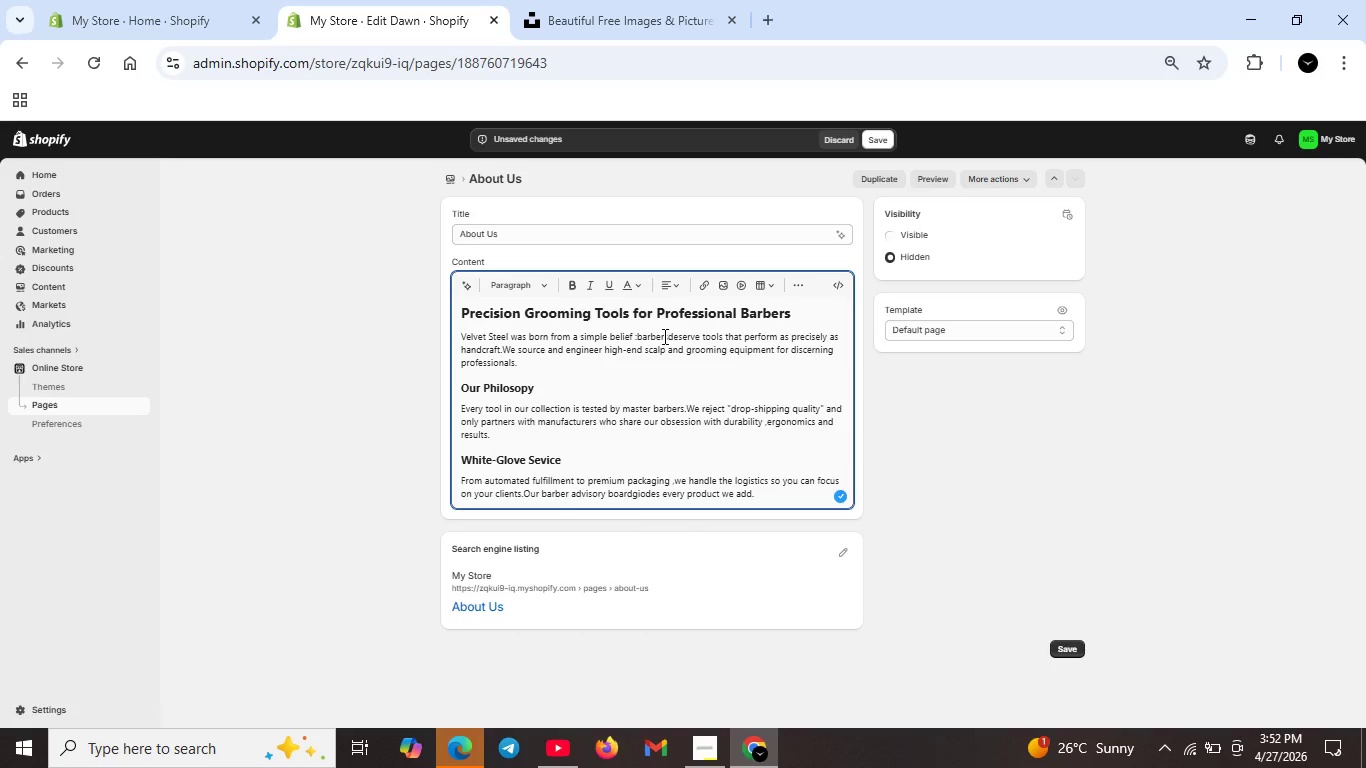 
left_click([670, 337])
 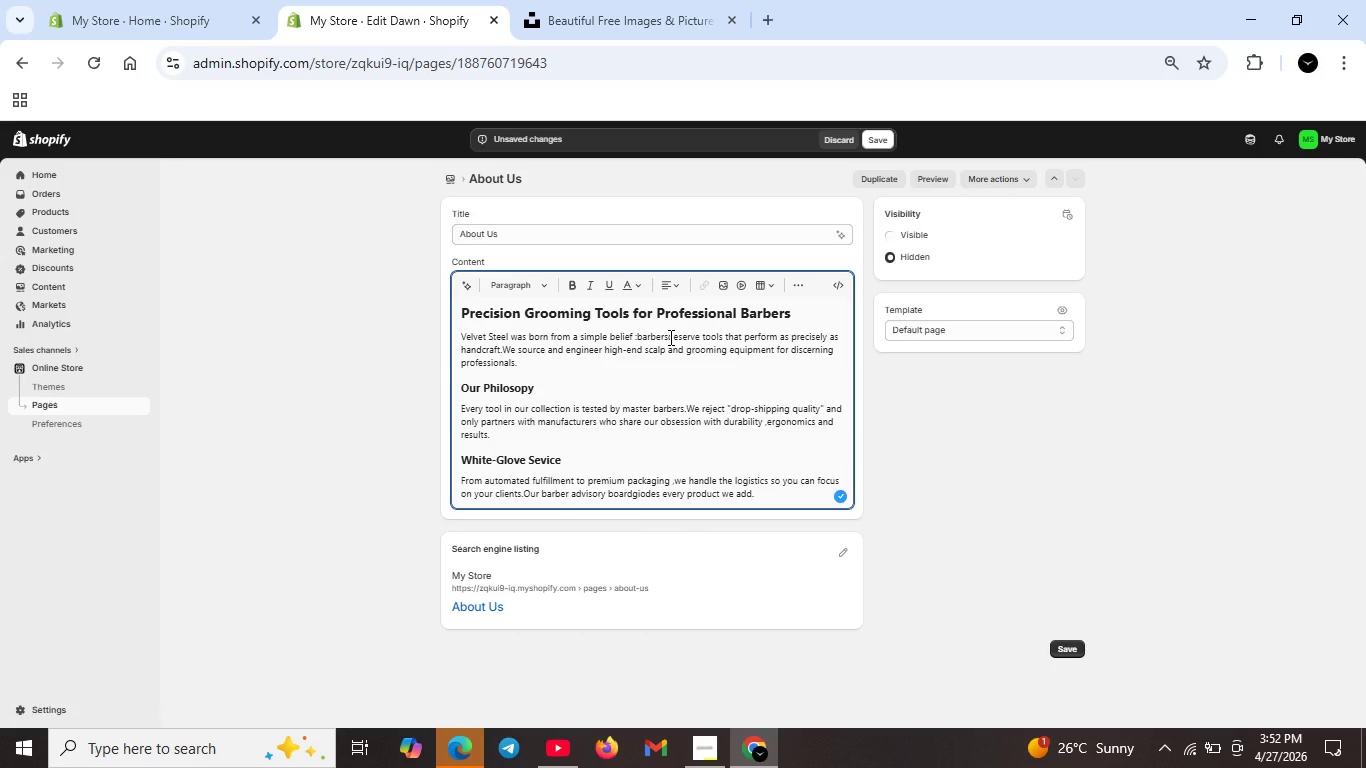 
key(Space)
 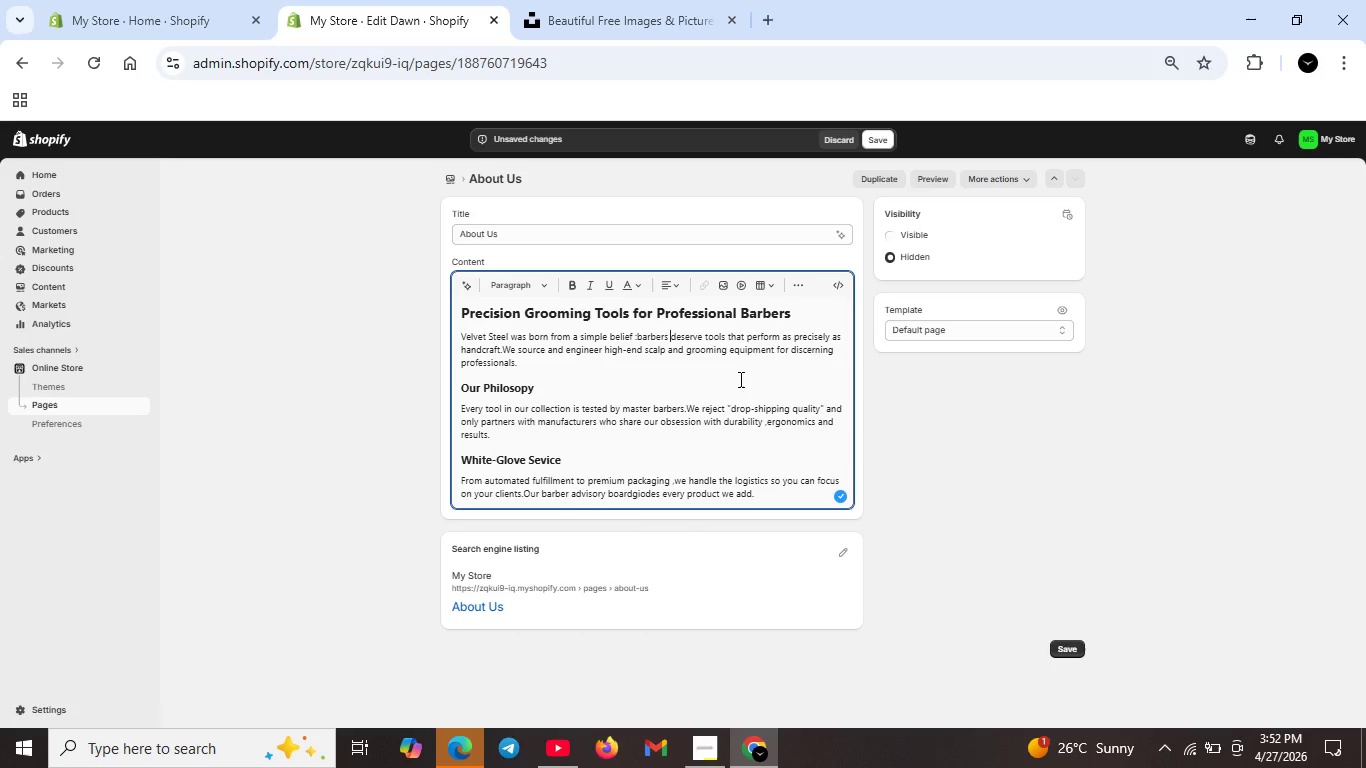 
wait(11.2)
 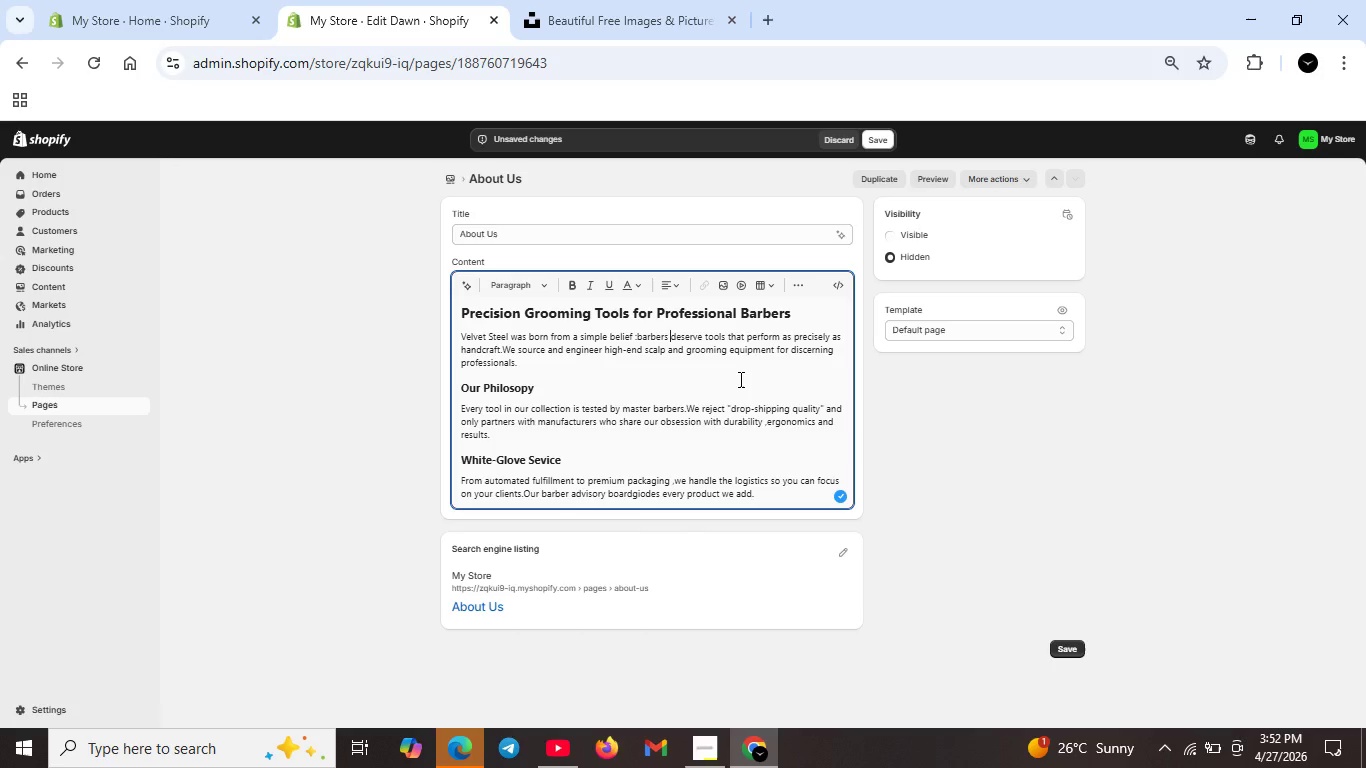 
left_click([881, 133])
 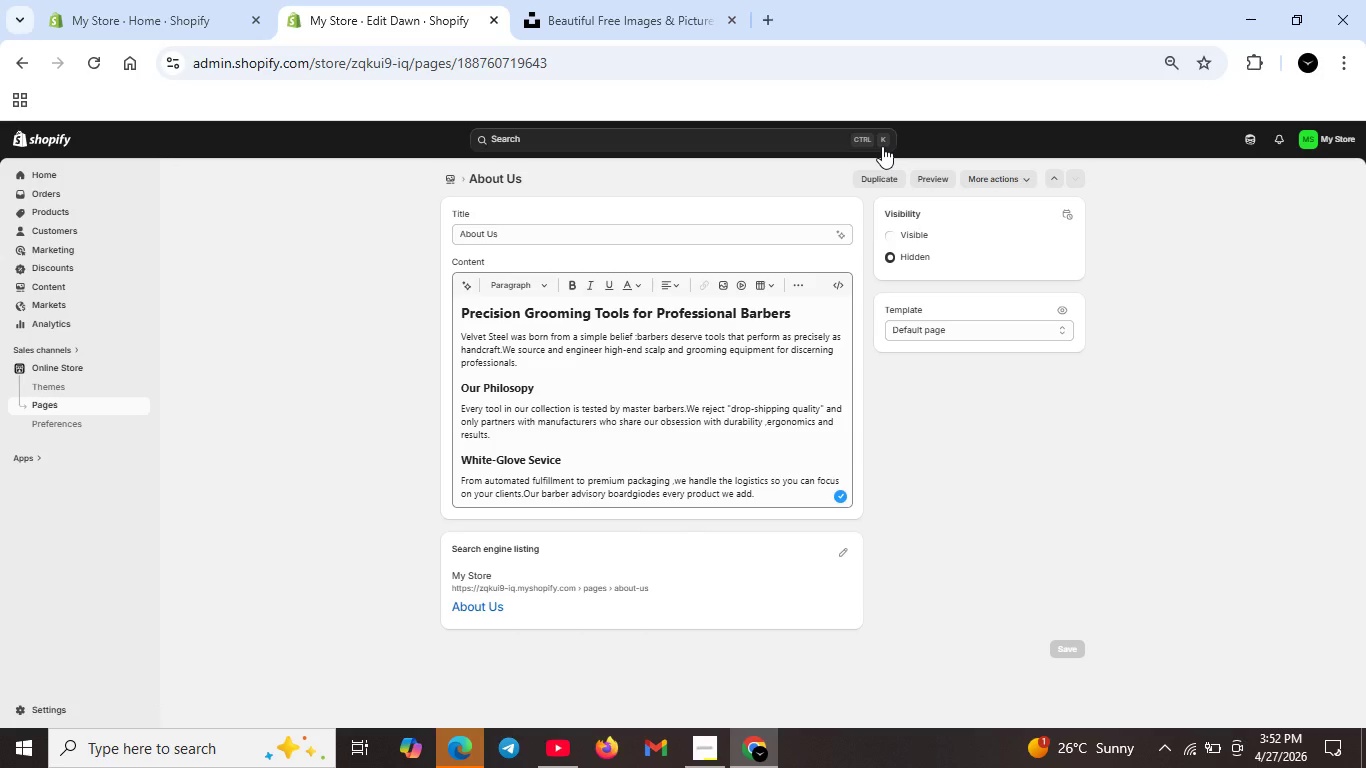 
wait(16.31)
 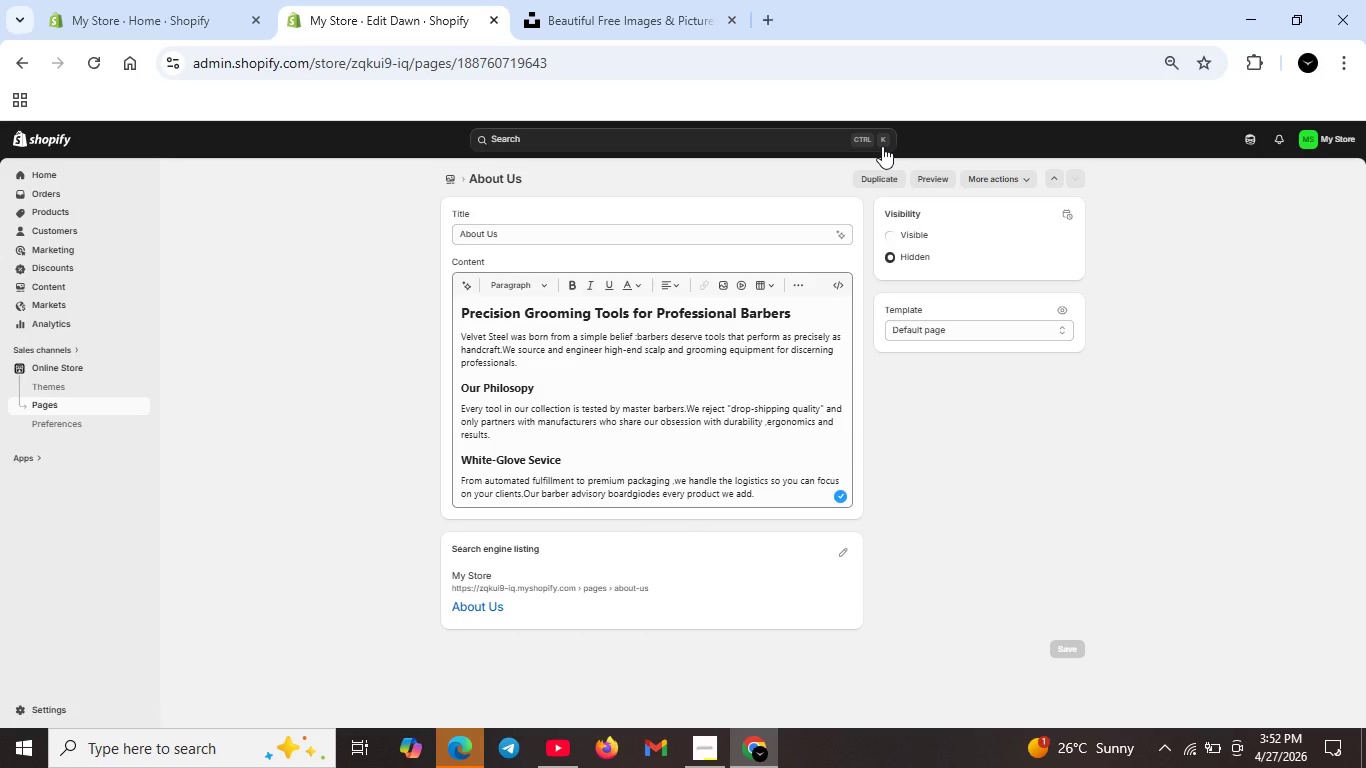 
left_click([454, 181])
 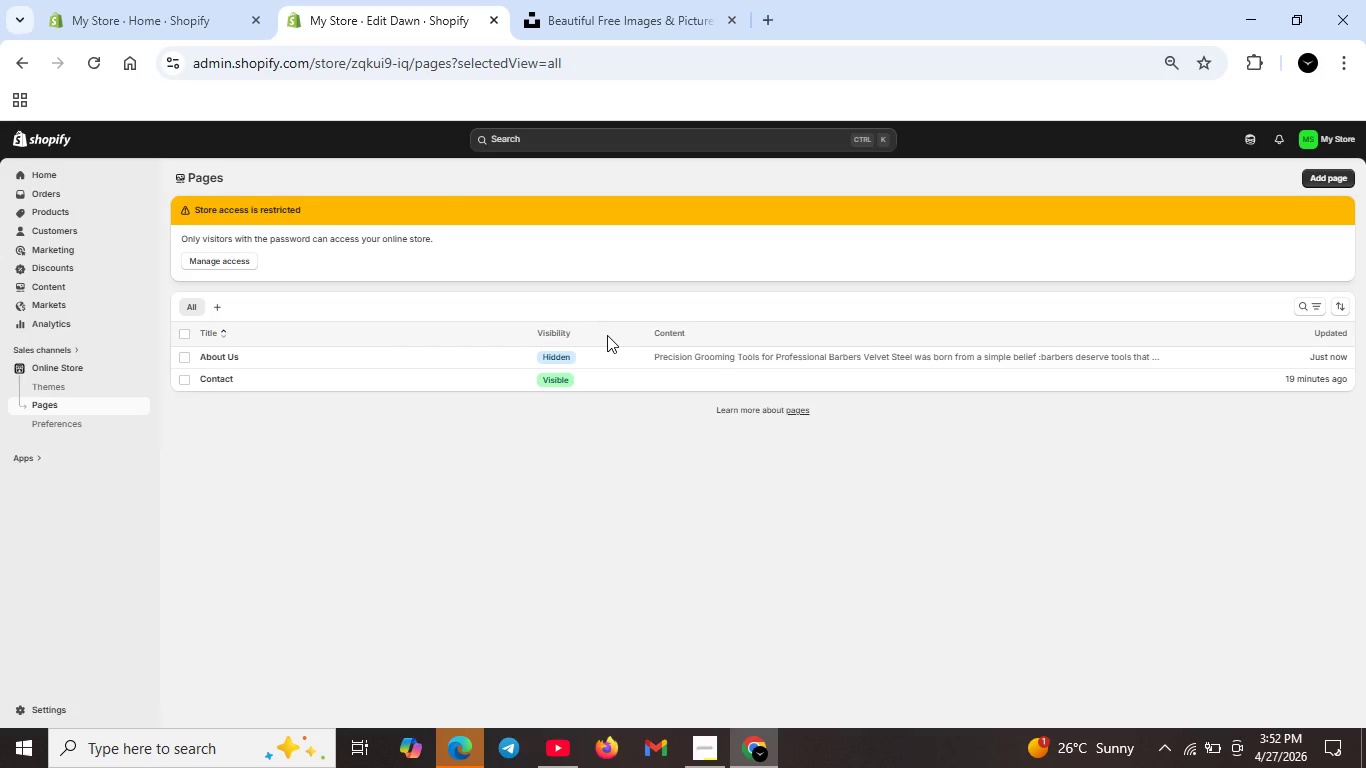 
wait(15.77)
 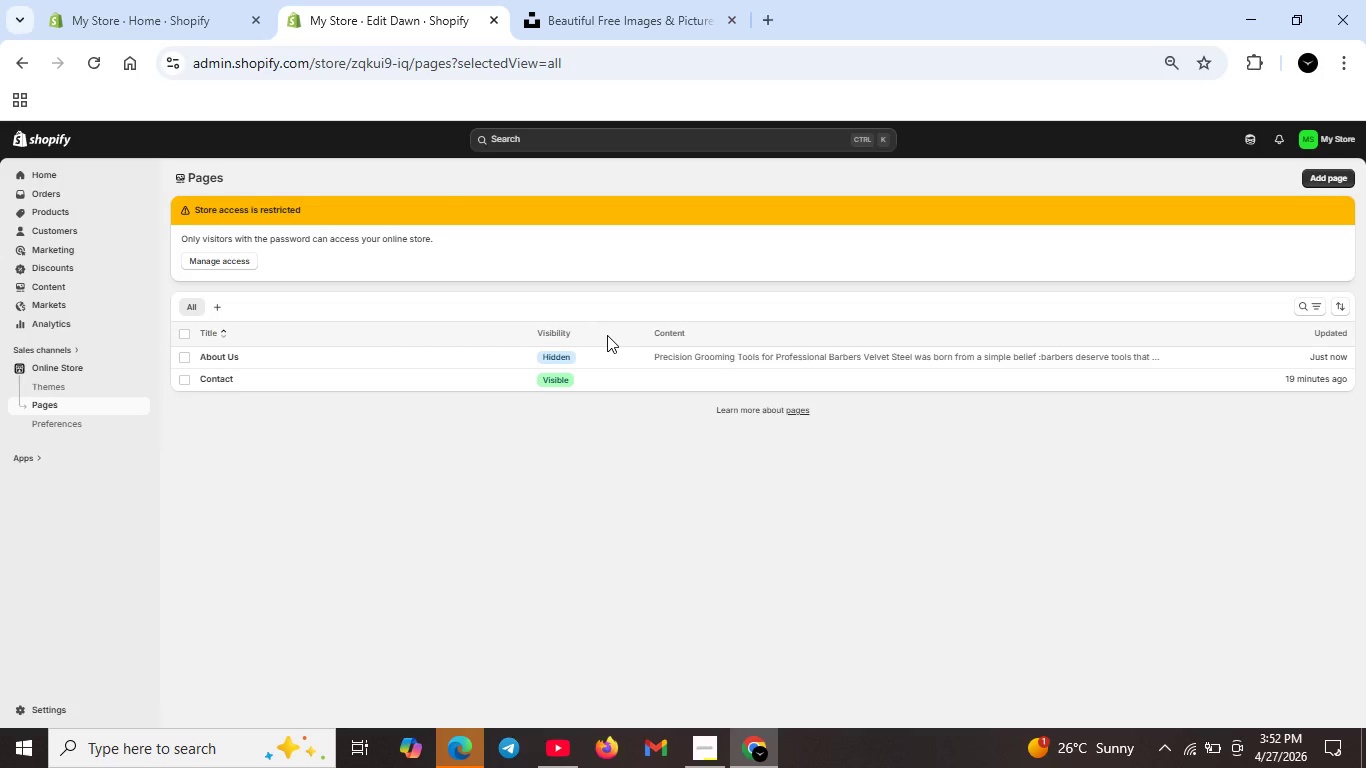 
left_click([1329, 179])
 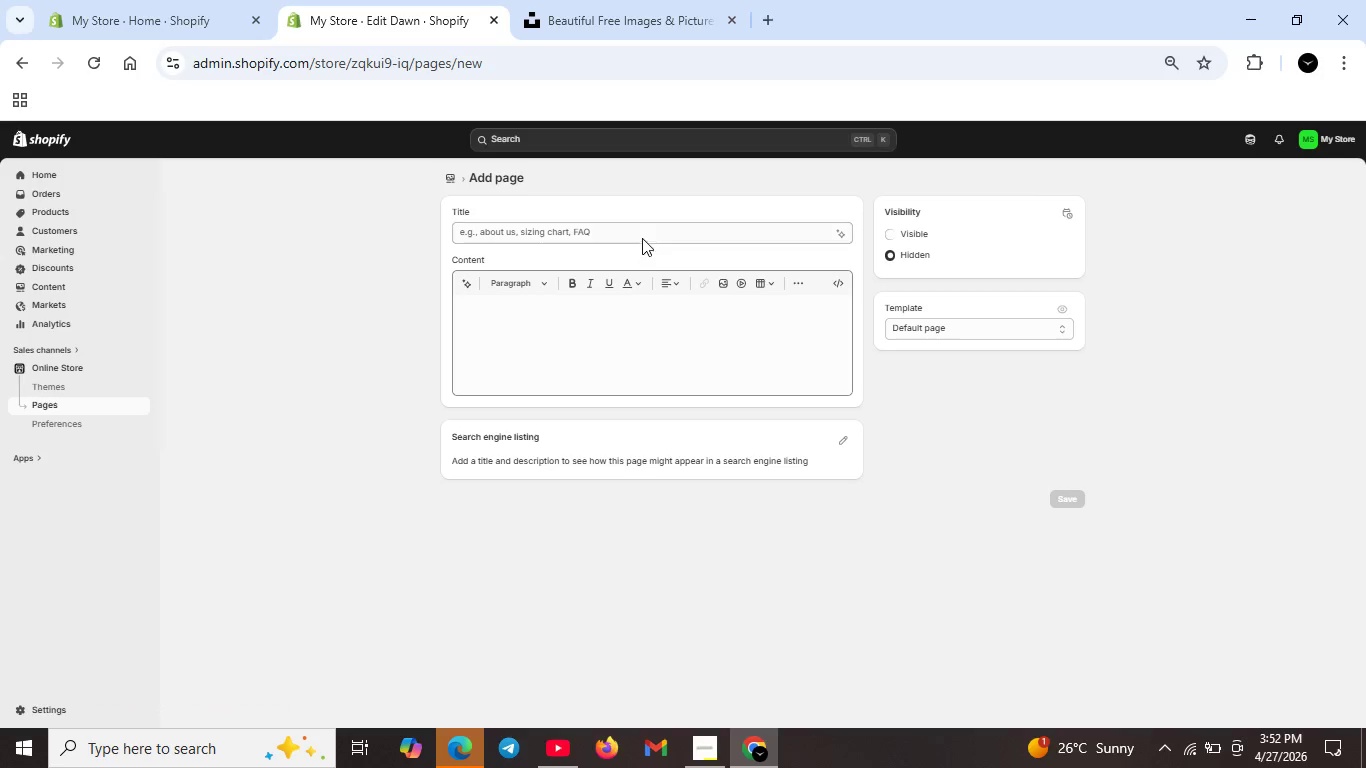 
left_click([644, 231])
 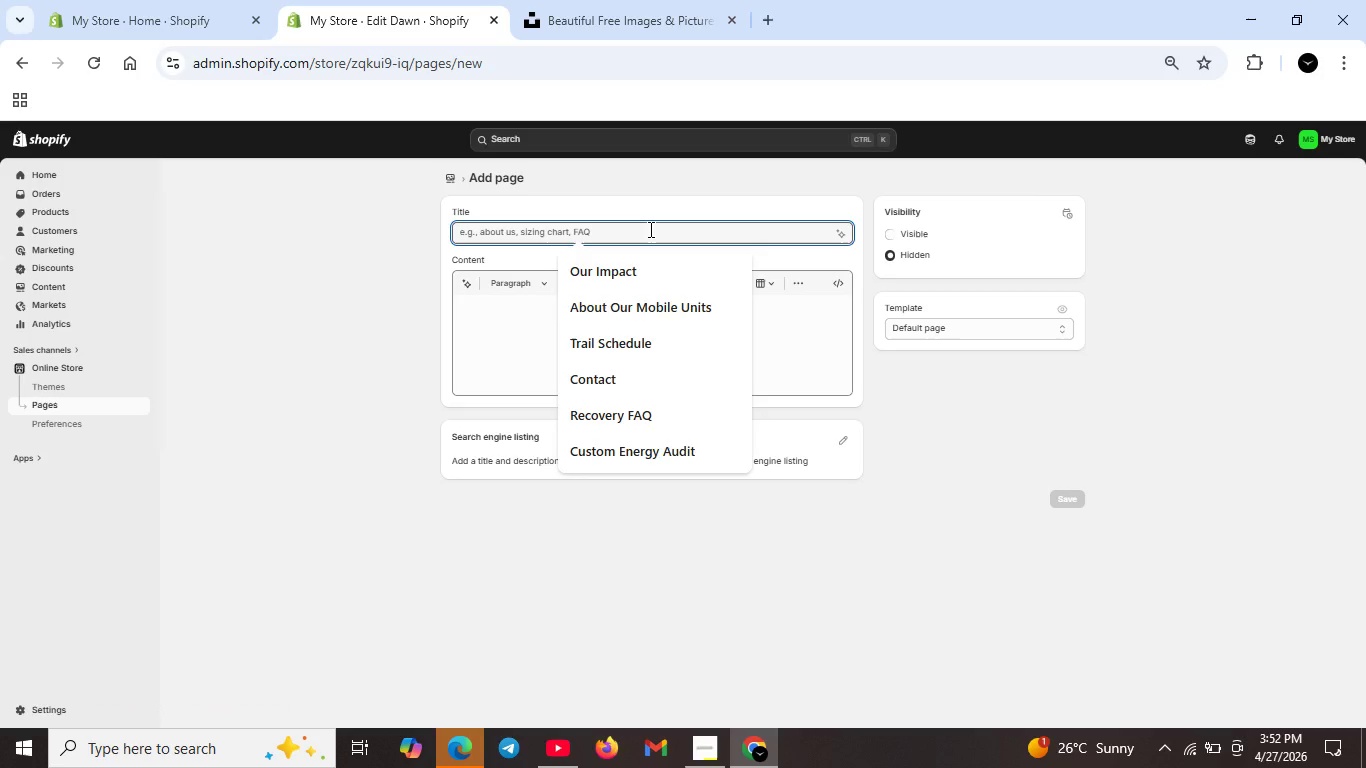 
key(CapsLock)
 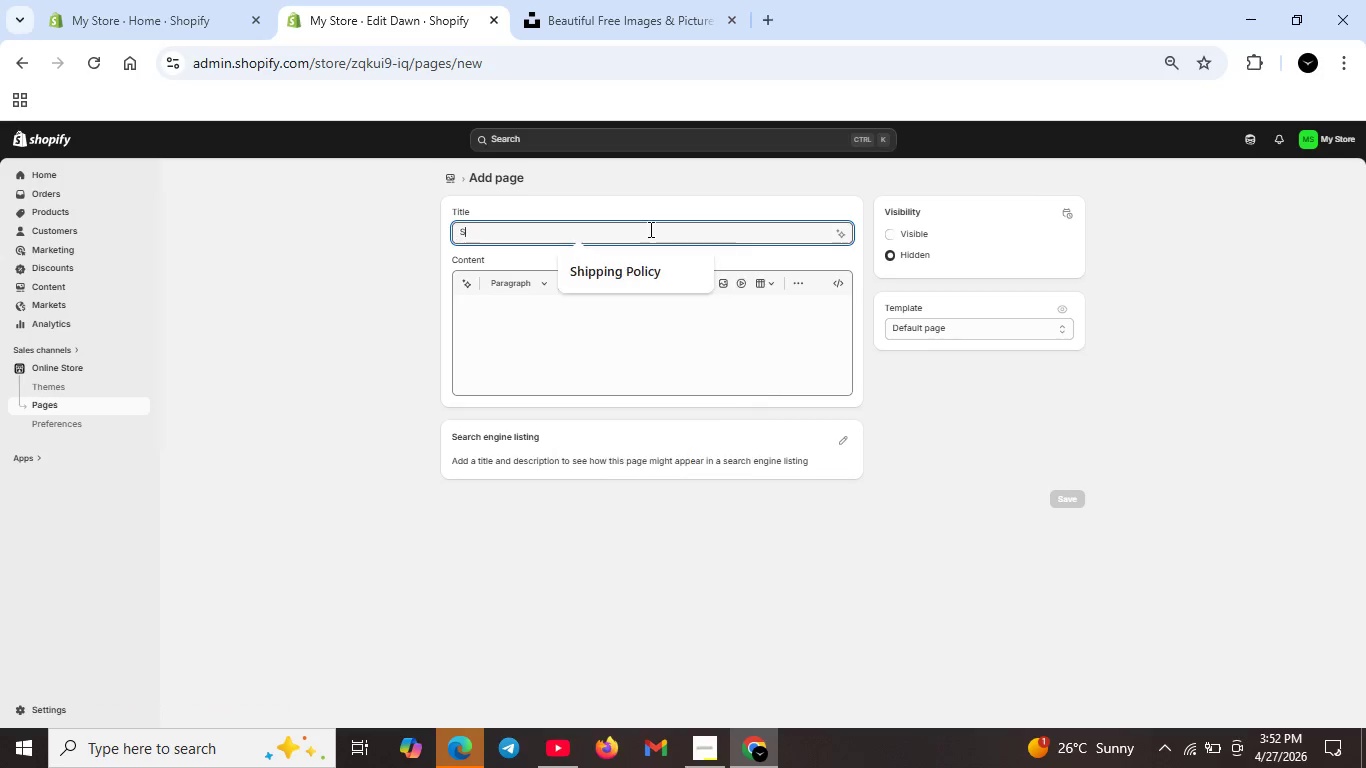 
key(S)
 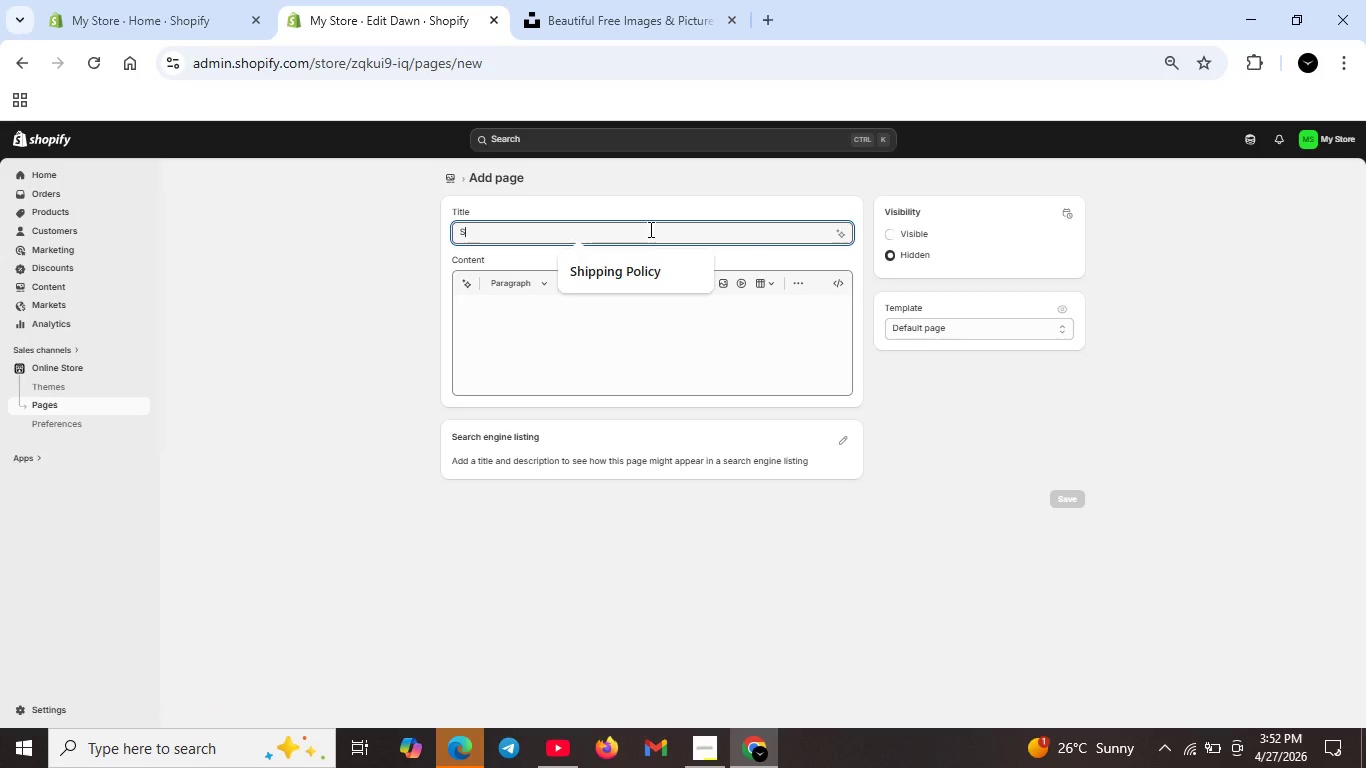 
key(CapsLock)
 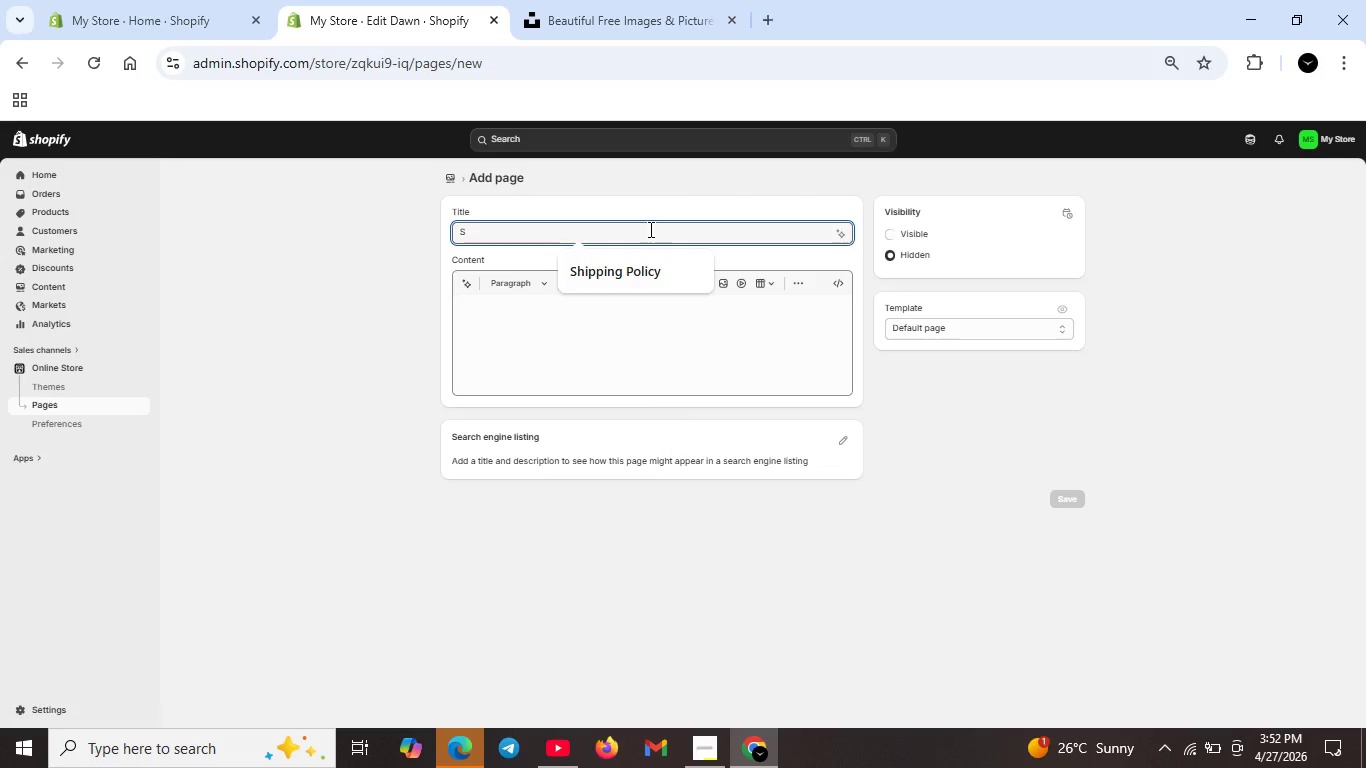 
type(hippin Policy)
 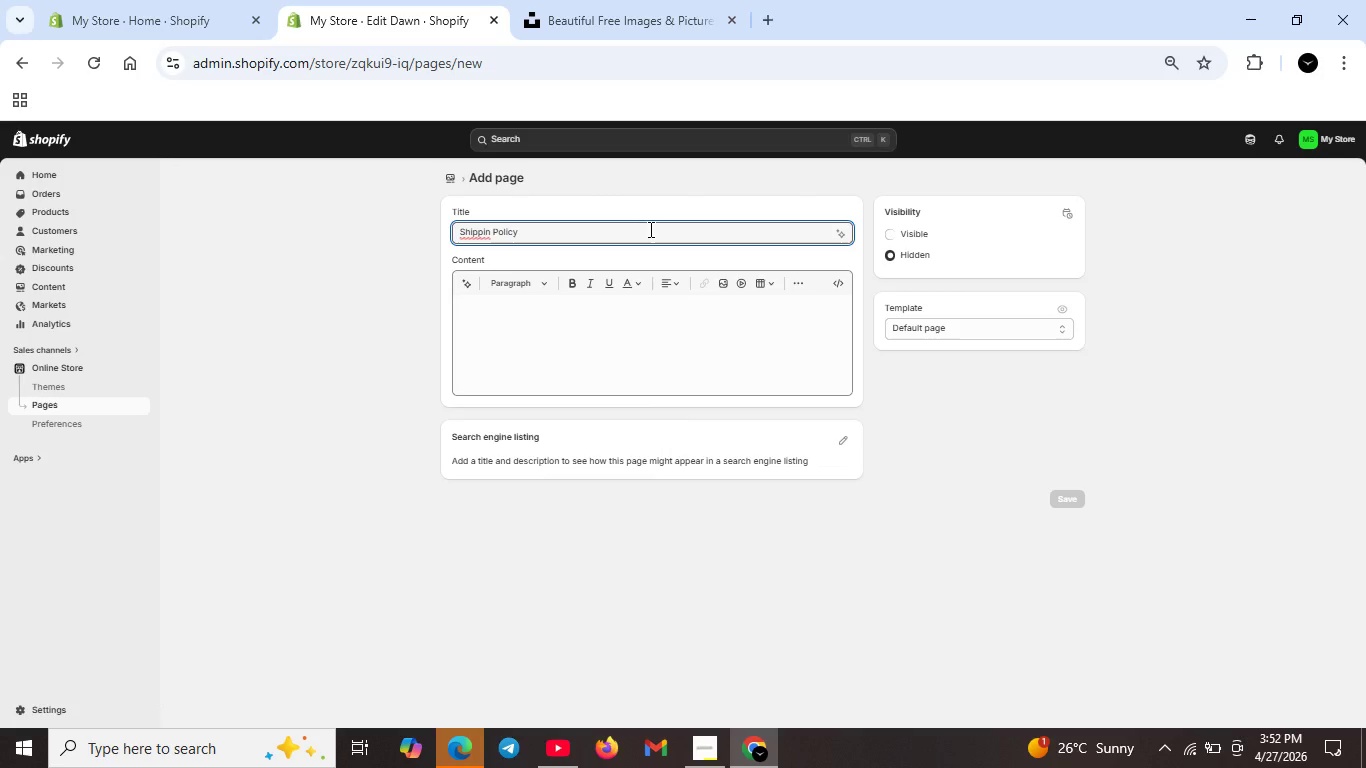 
key(ArrowLeft)
 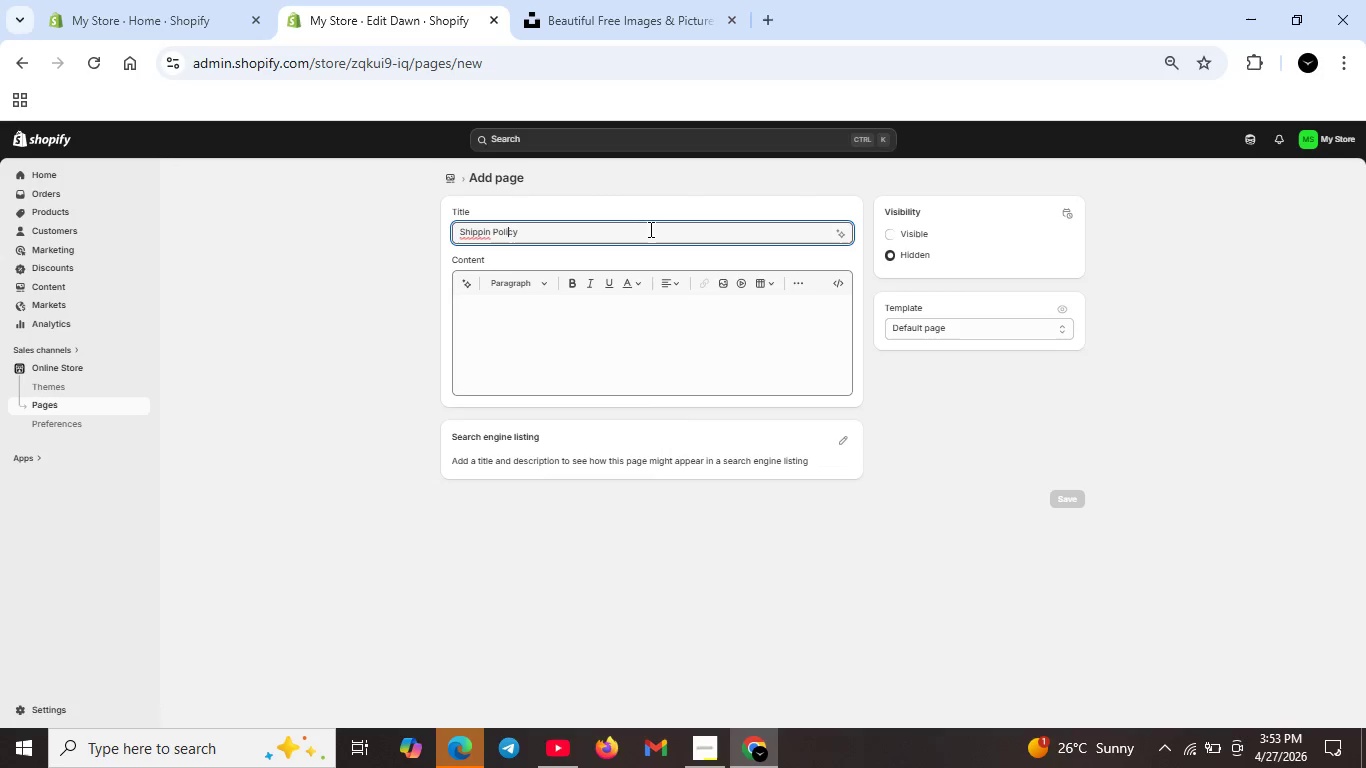 
key(ArrowLeft)
 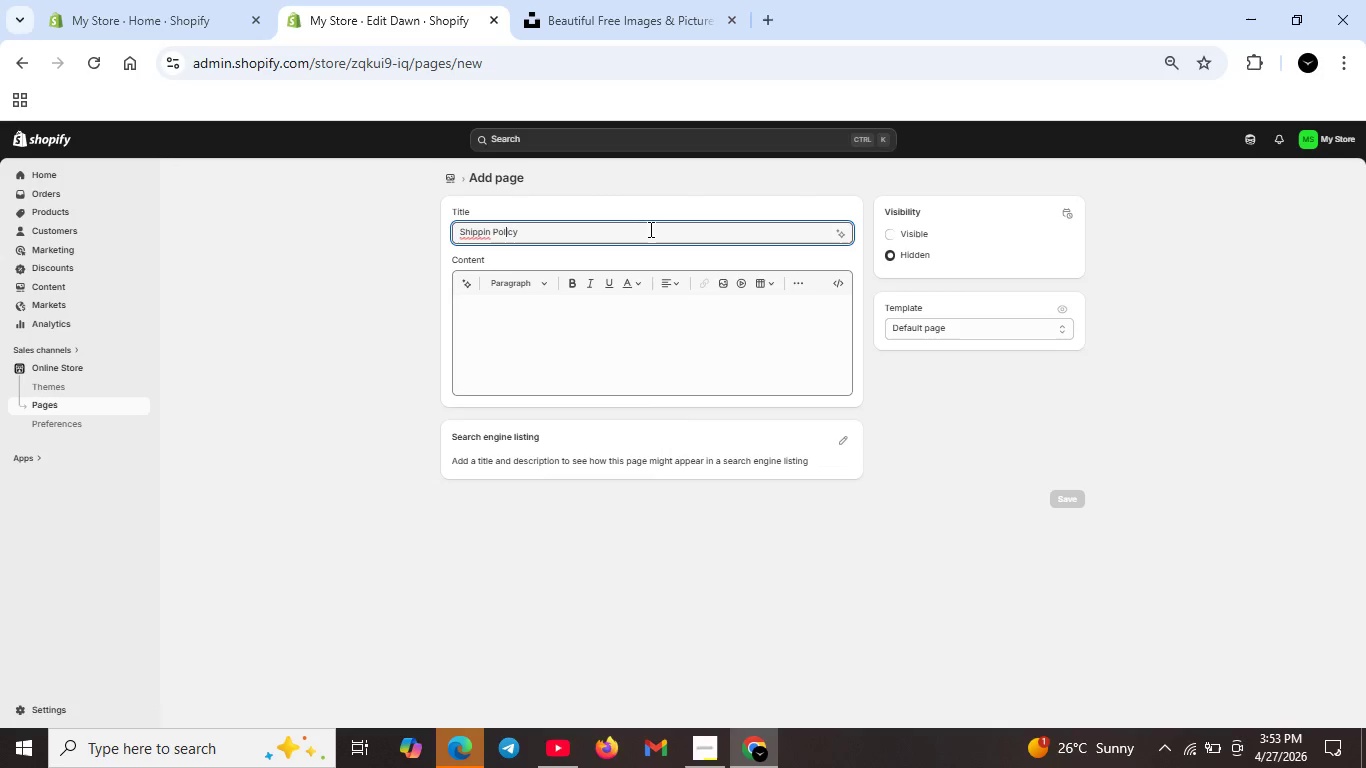 
key(ArrowLeft)
 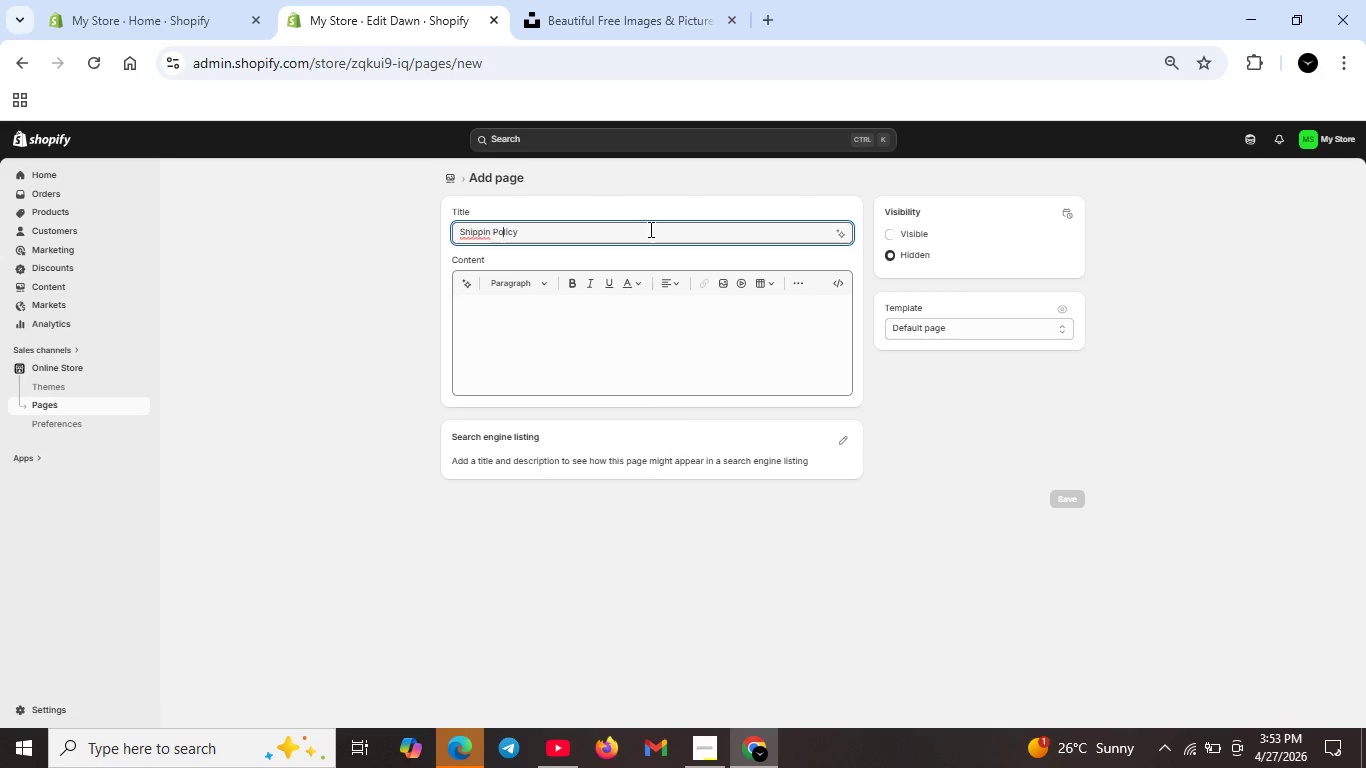 
key(ArrowLeft)
 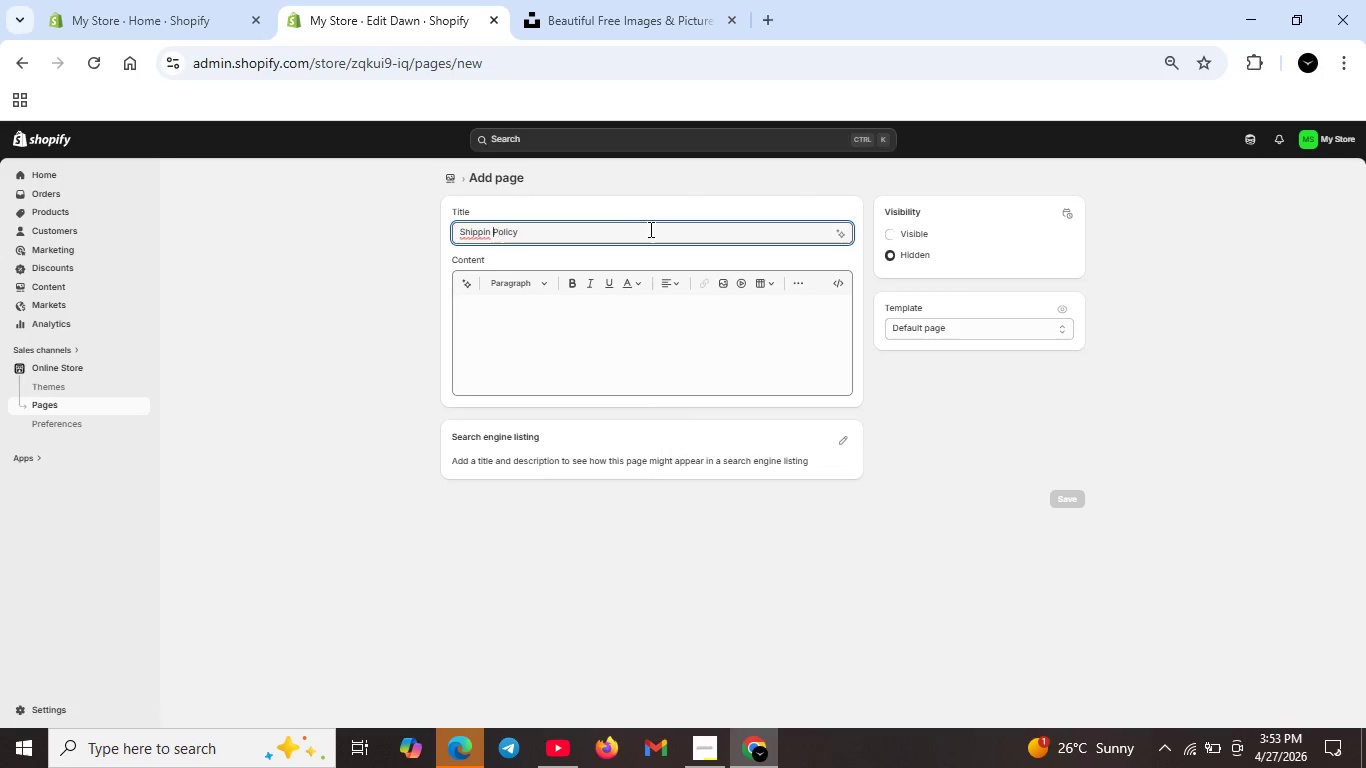 
key(ArrowLeft)
 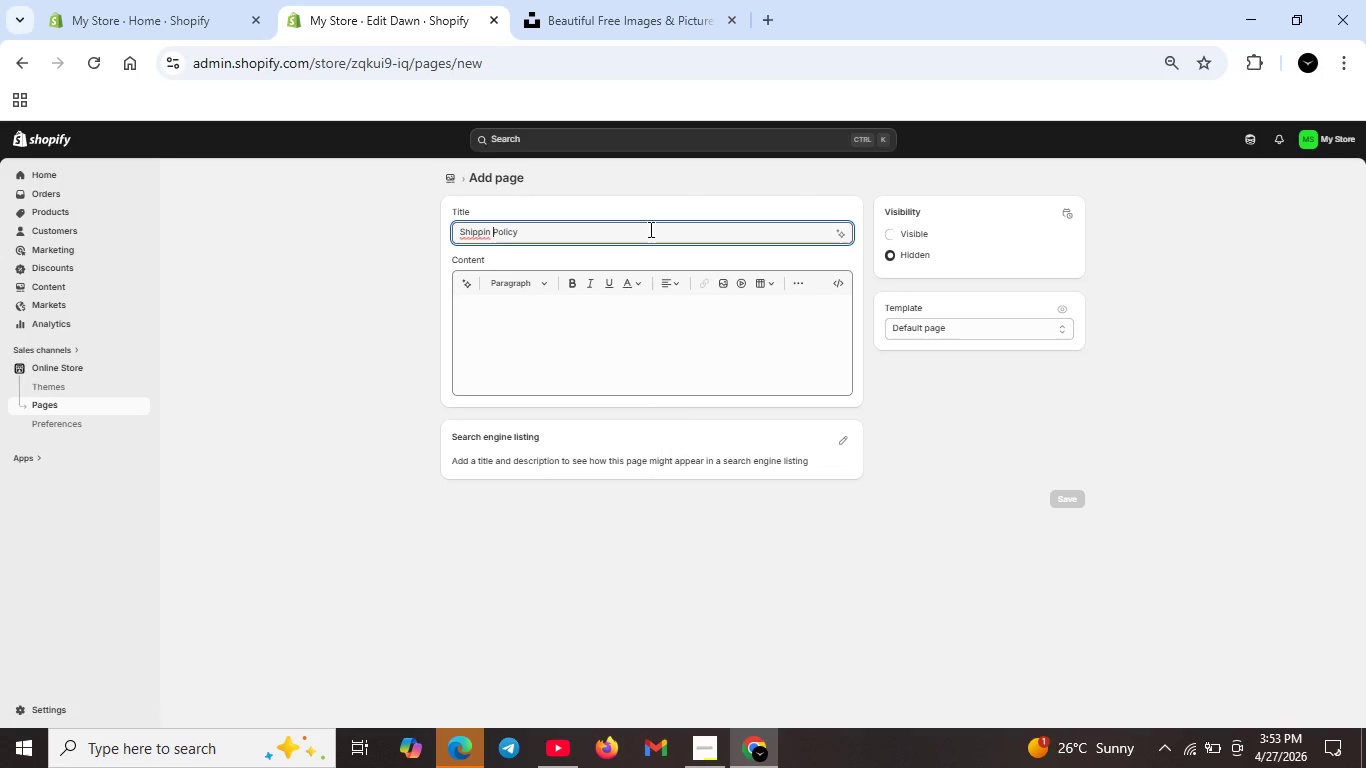 
key(ArrowLeft)
 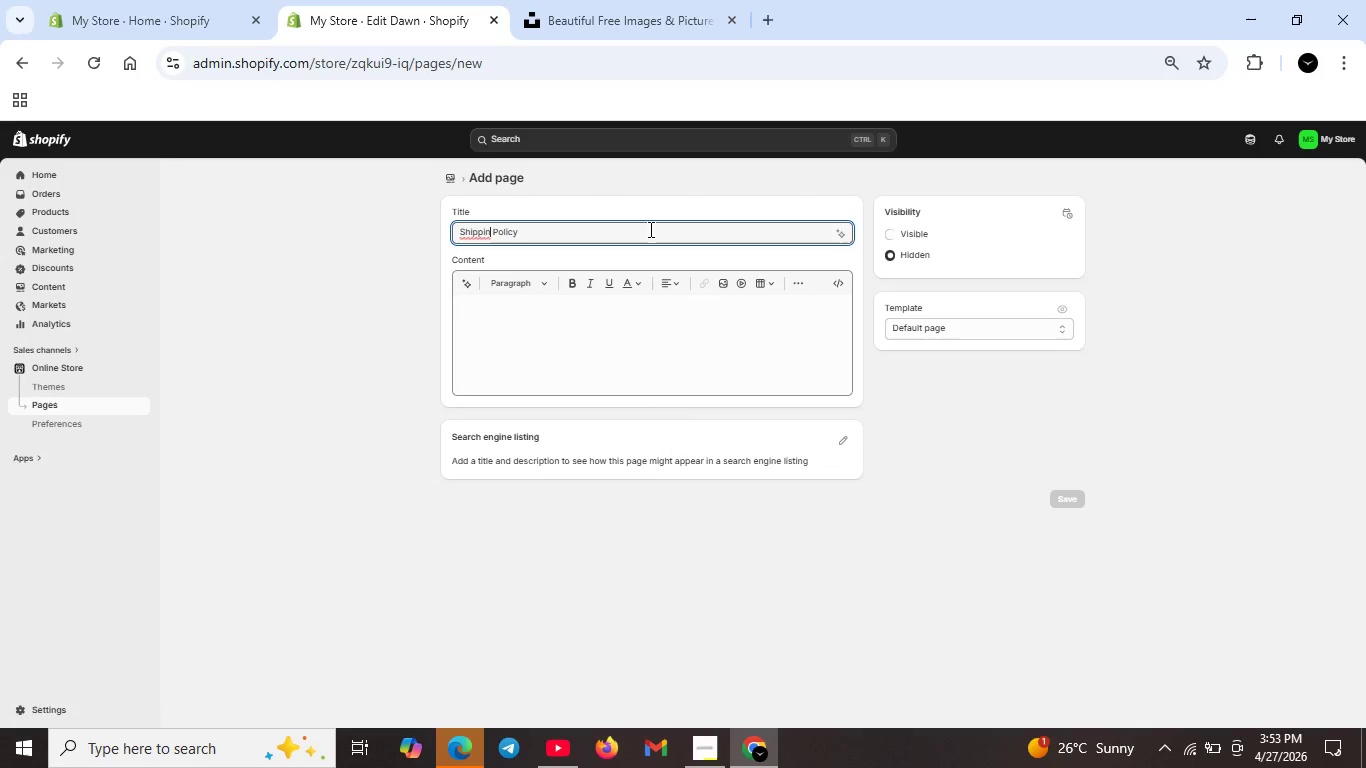 
key(ArrowLeft)
 